 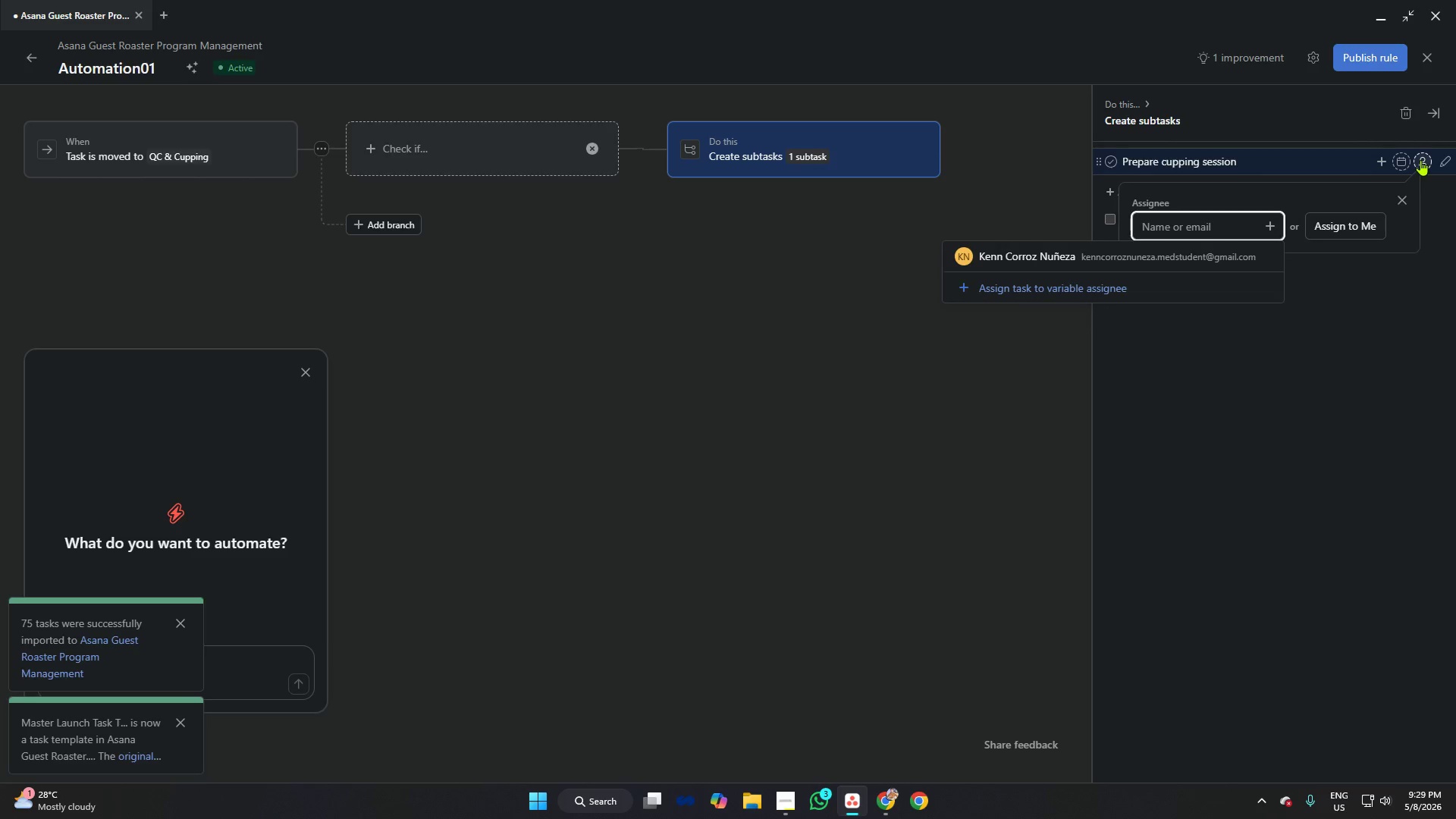 
left_click([1373, 313])
 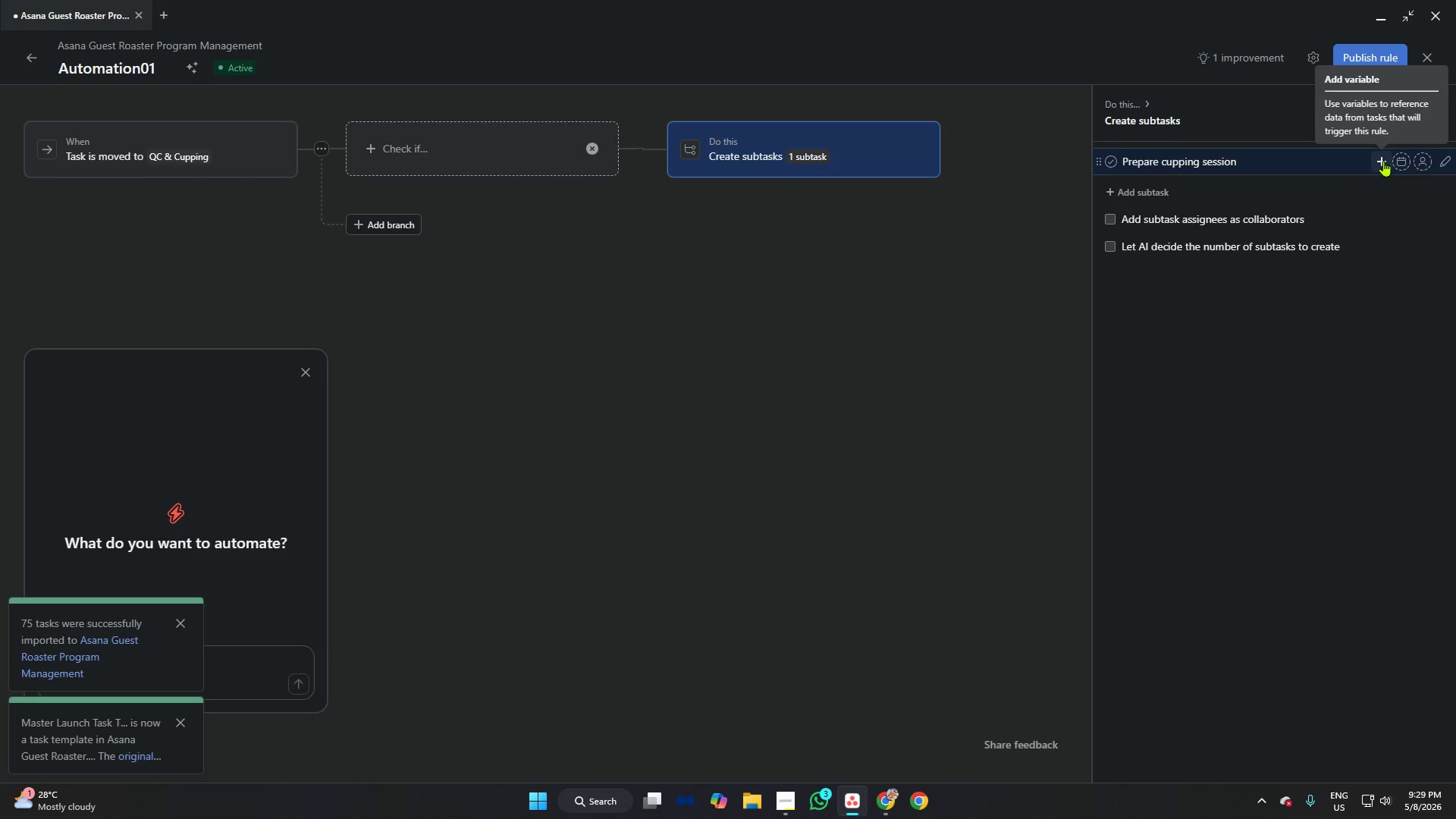 
left_click([1383, 161])
 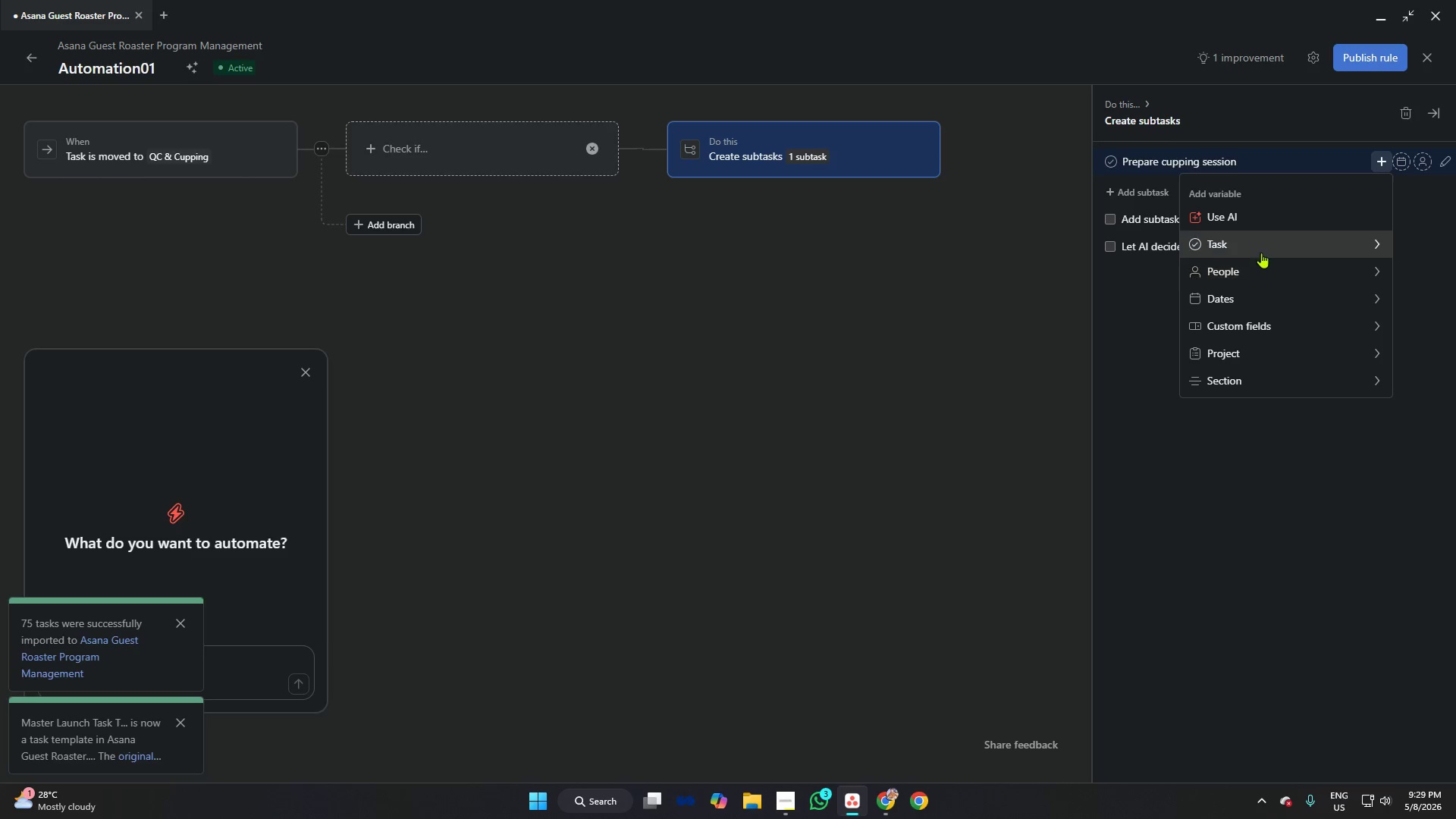 
left_click([1267, 244])
 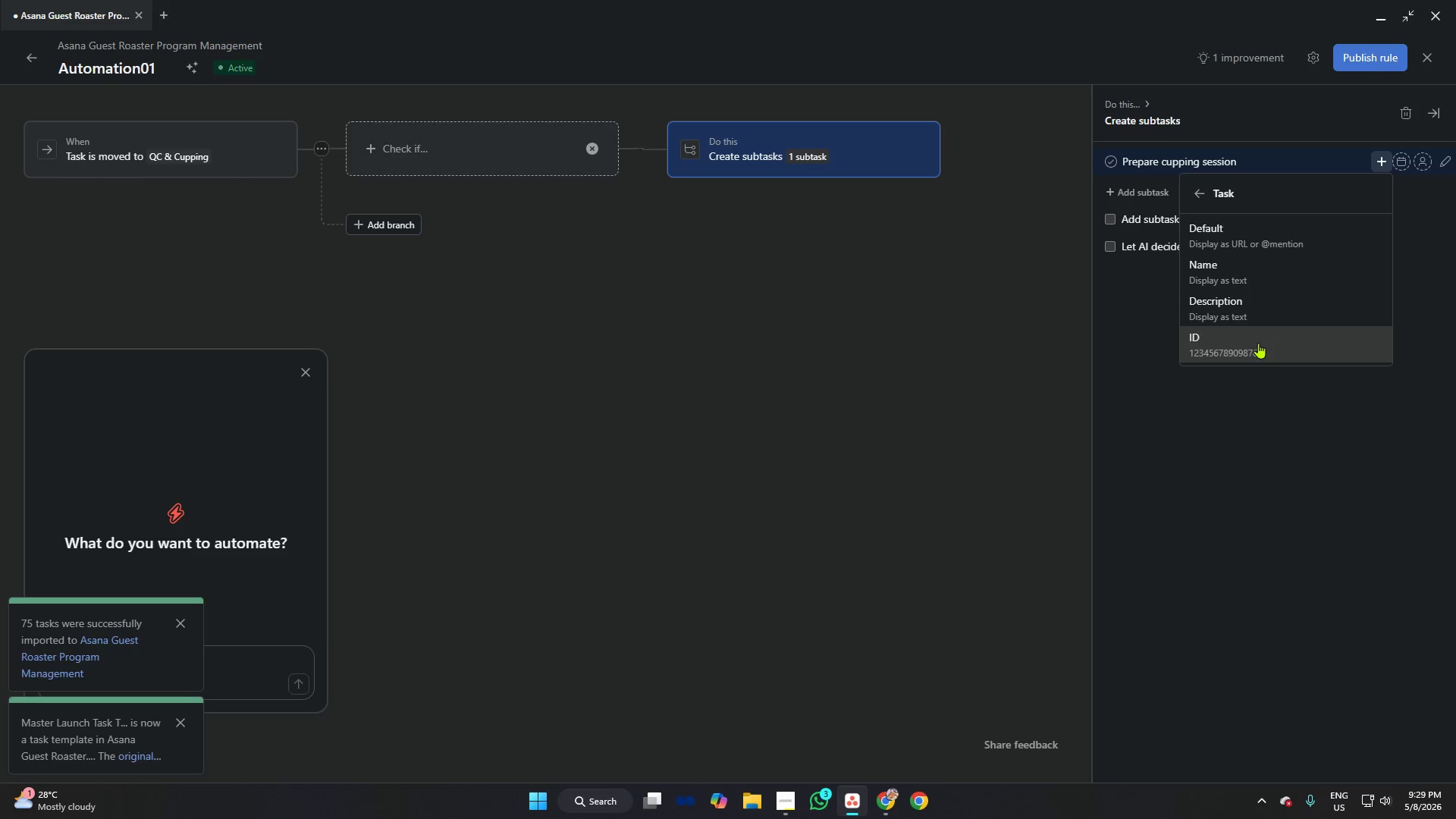 
left_click([1256, 424])
 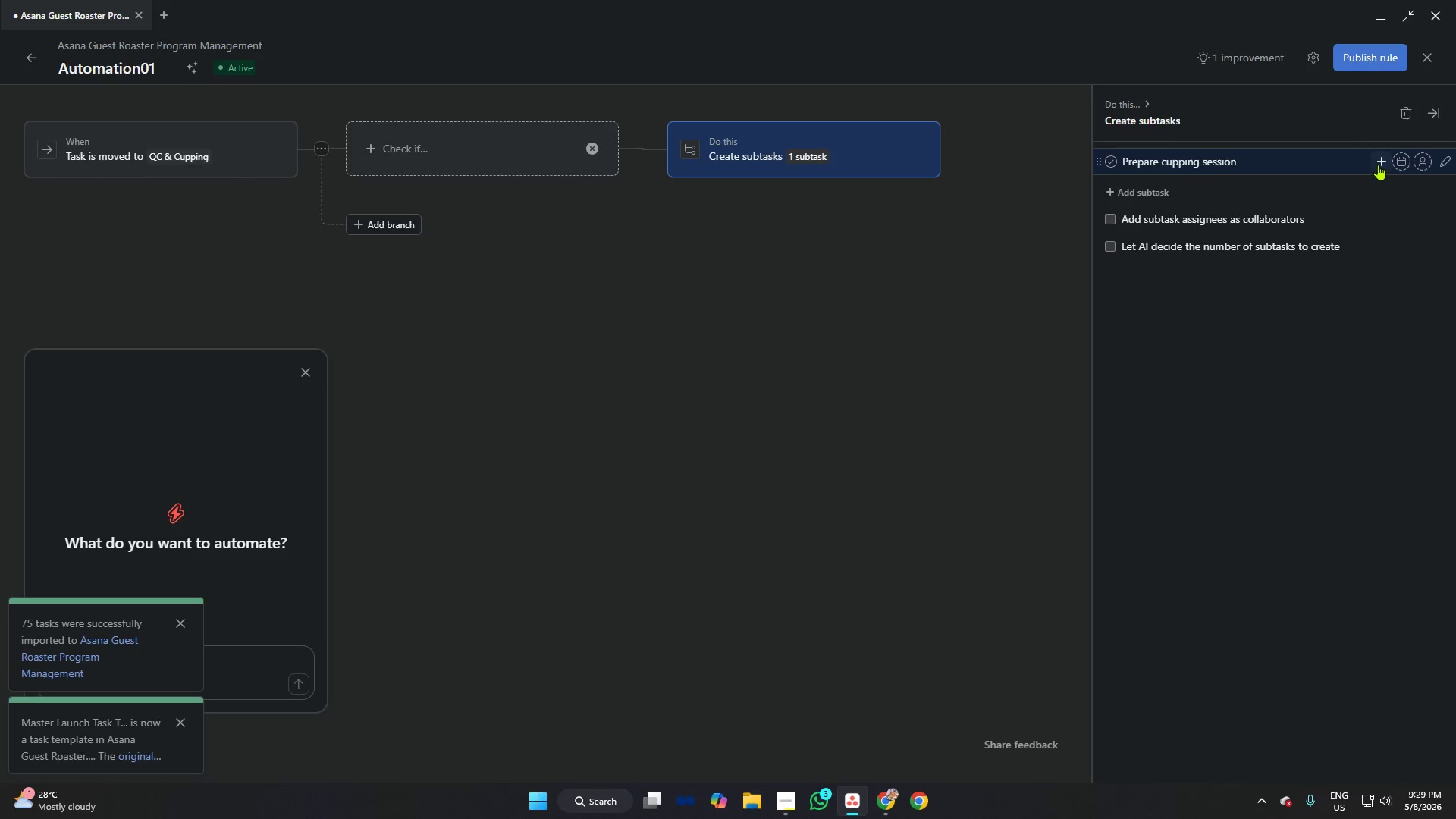 
left_click([1378, 163])
 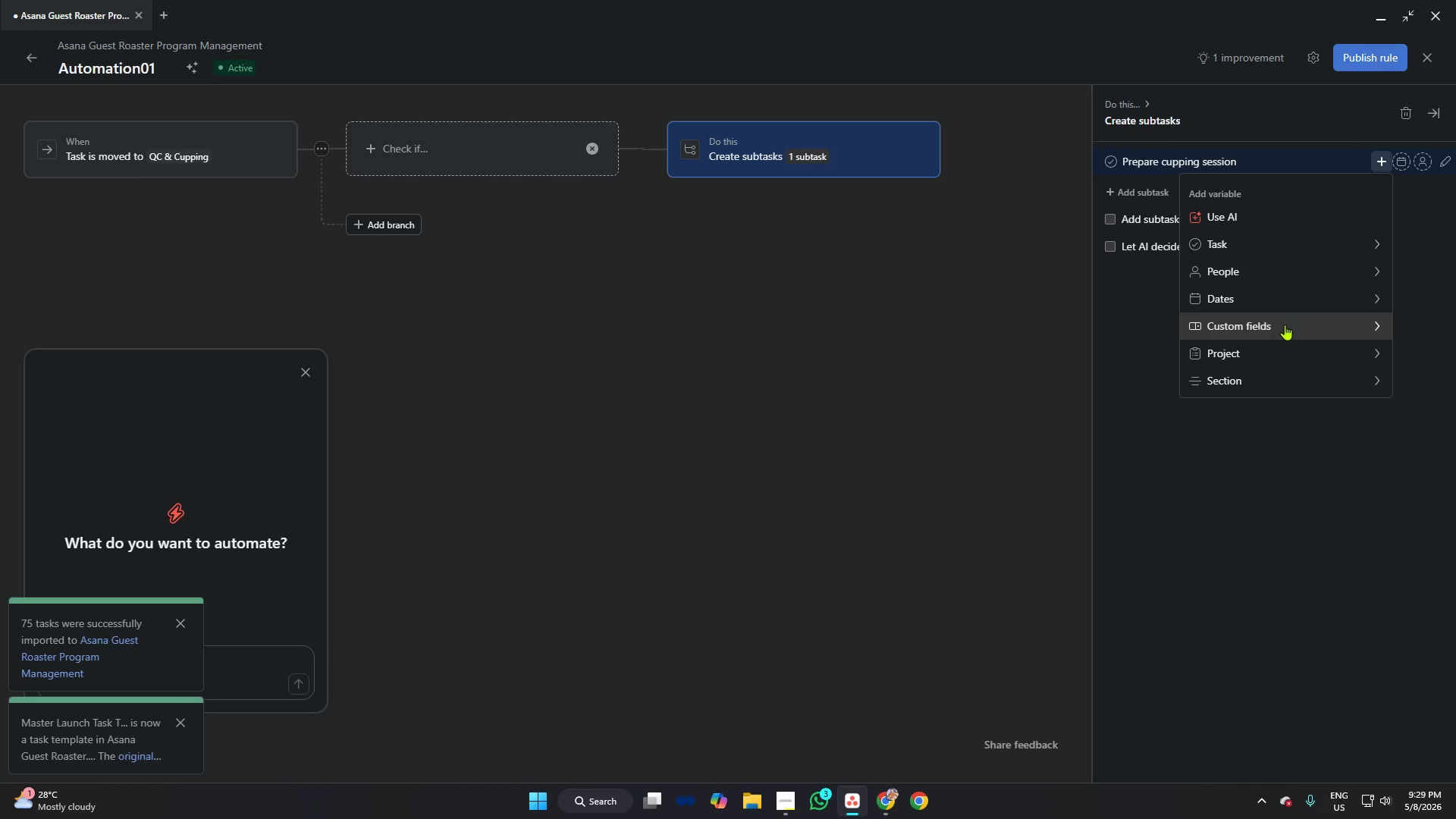 
left_click([1285, 325])
 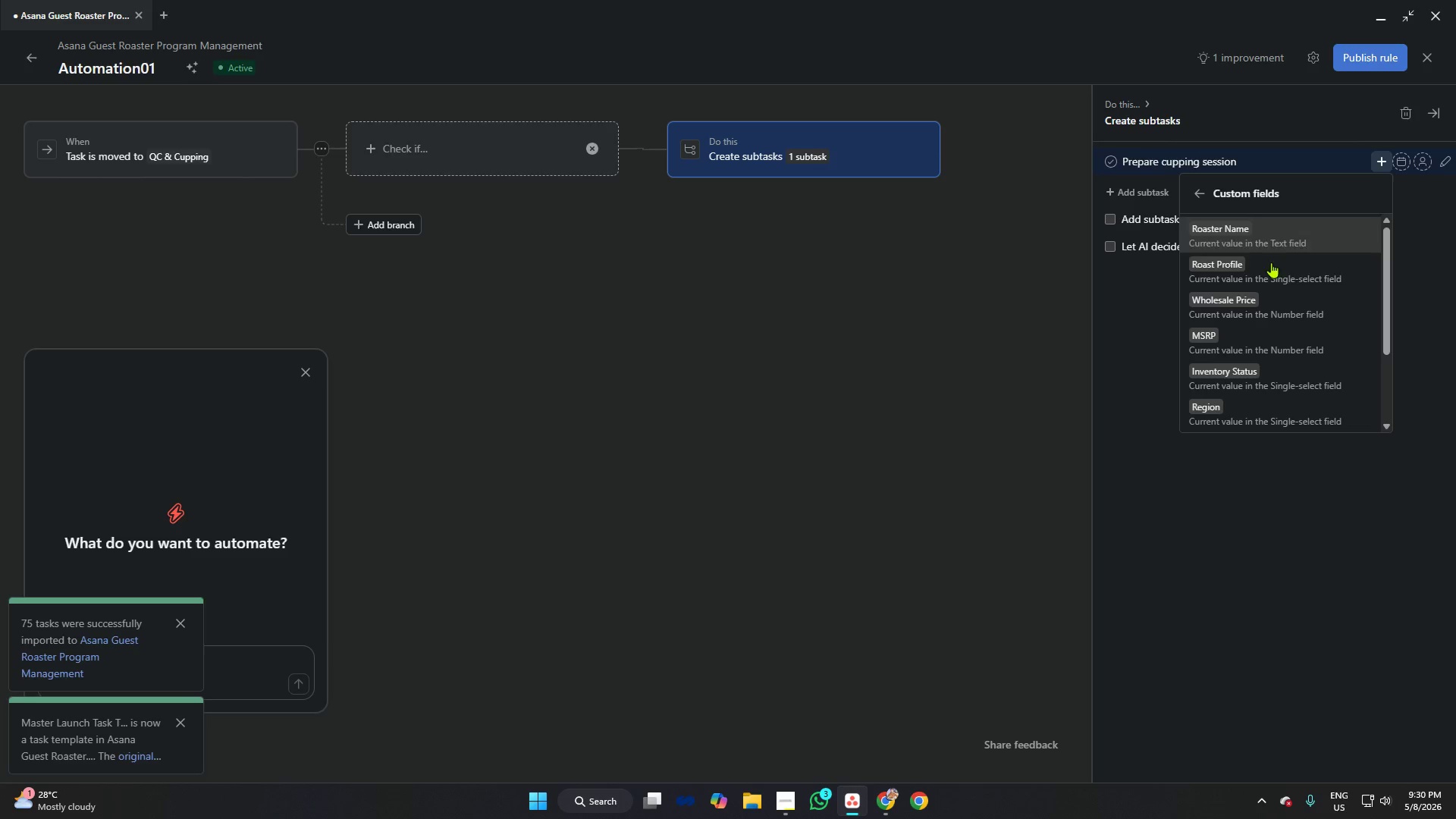 
scroll: coordinate [1280, 297], scroll_direction: down, amount: 6.0
 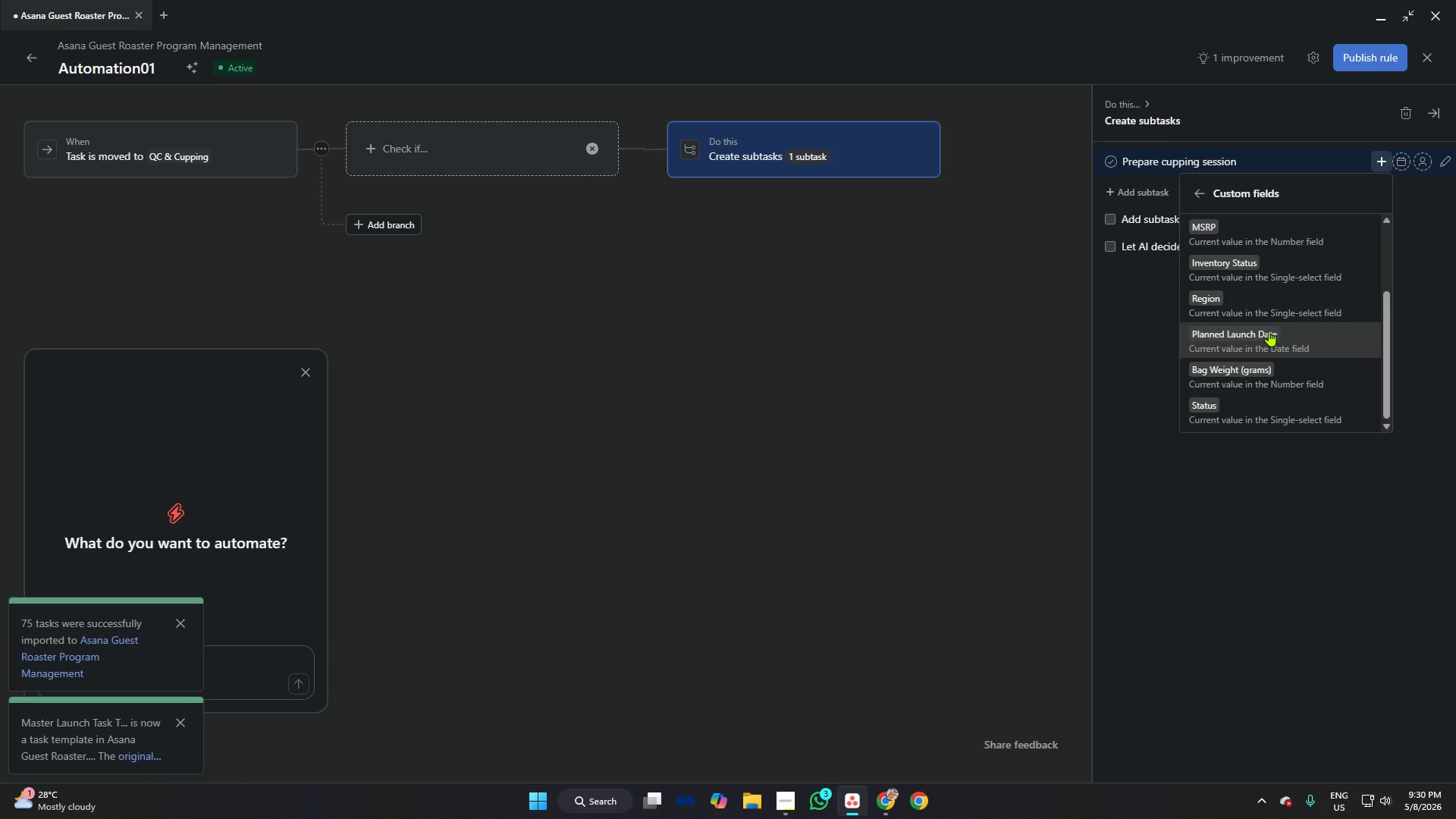 
scroll: coordinate [1273, 326], scroll_direction: up, amount: 4.0
 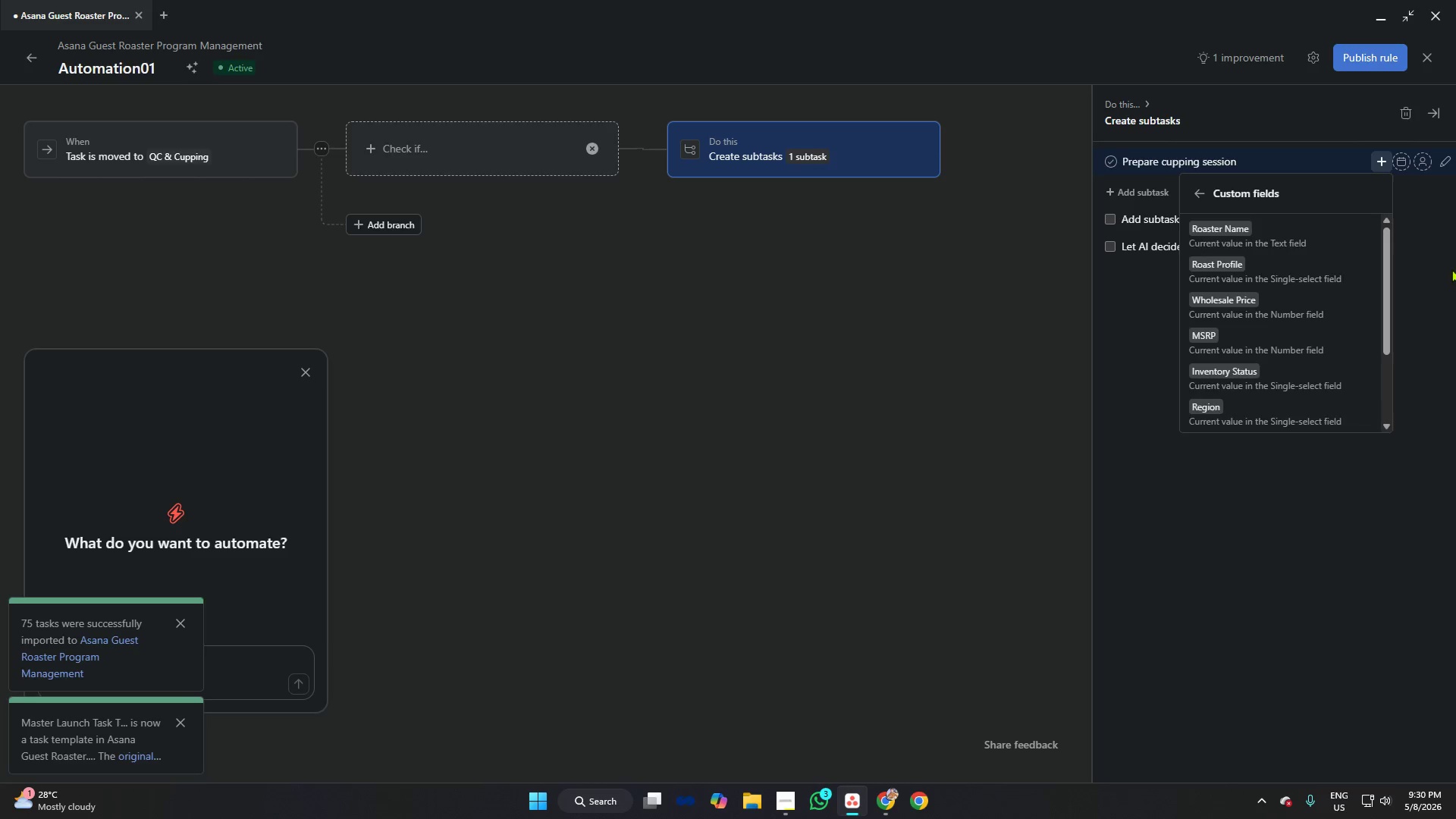 
left_click([1451, 269])
 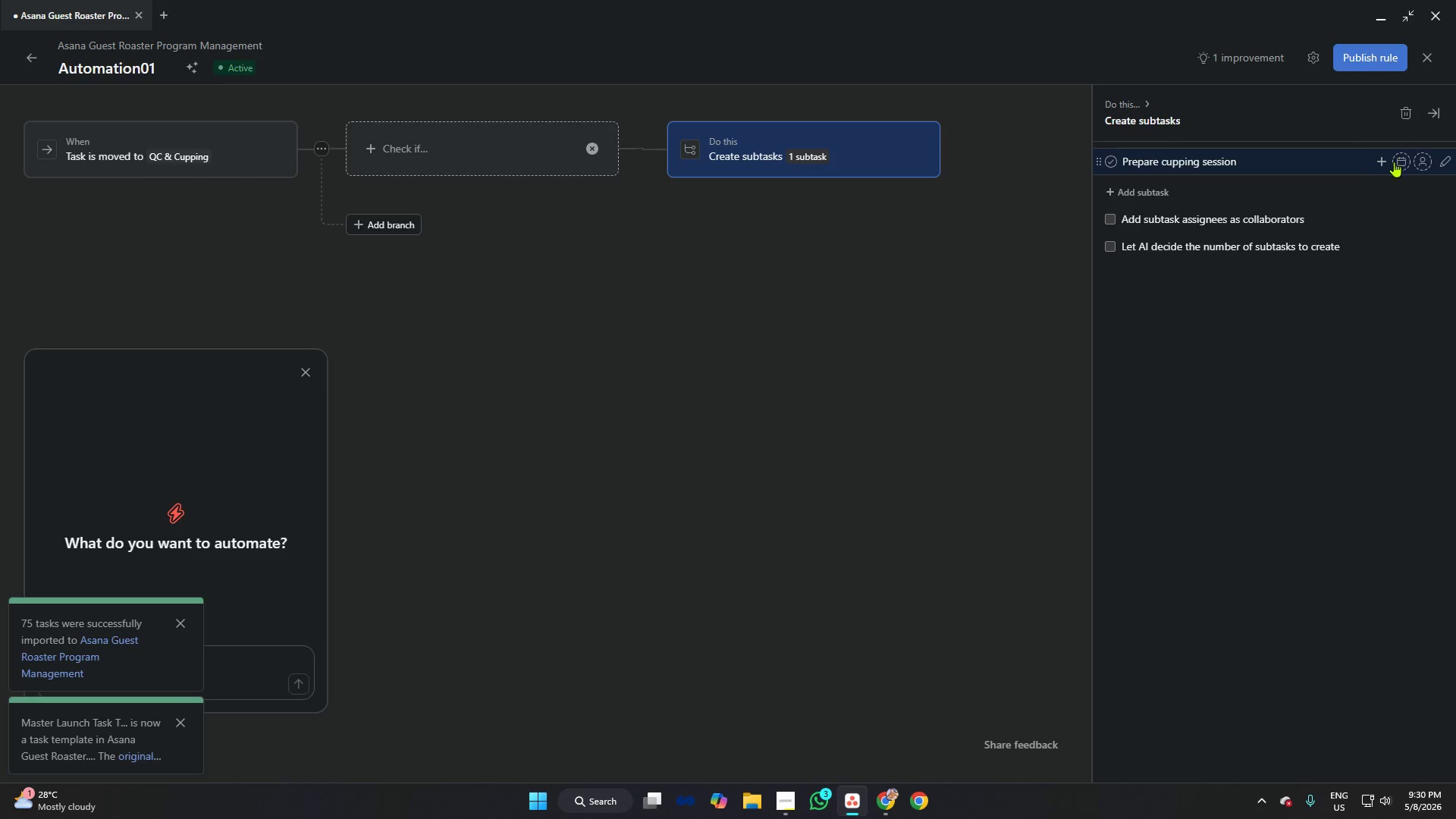 
left_click([1384, 164])
 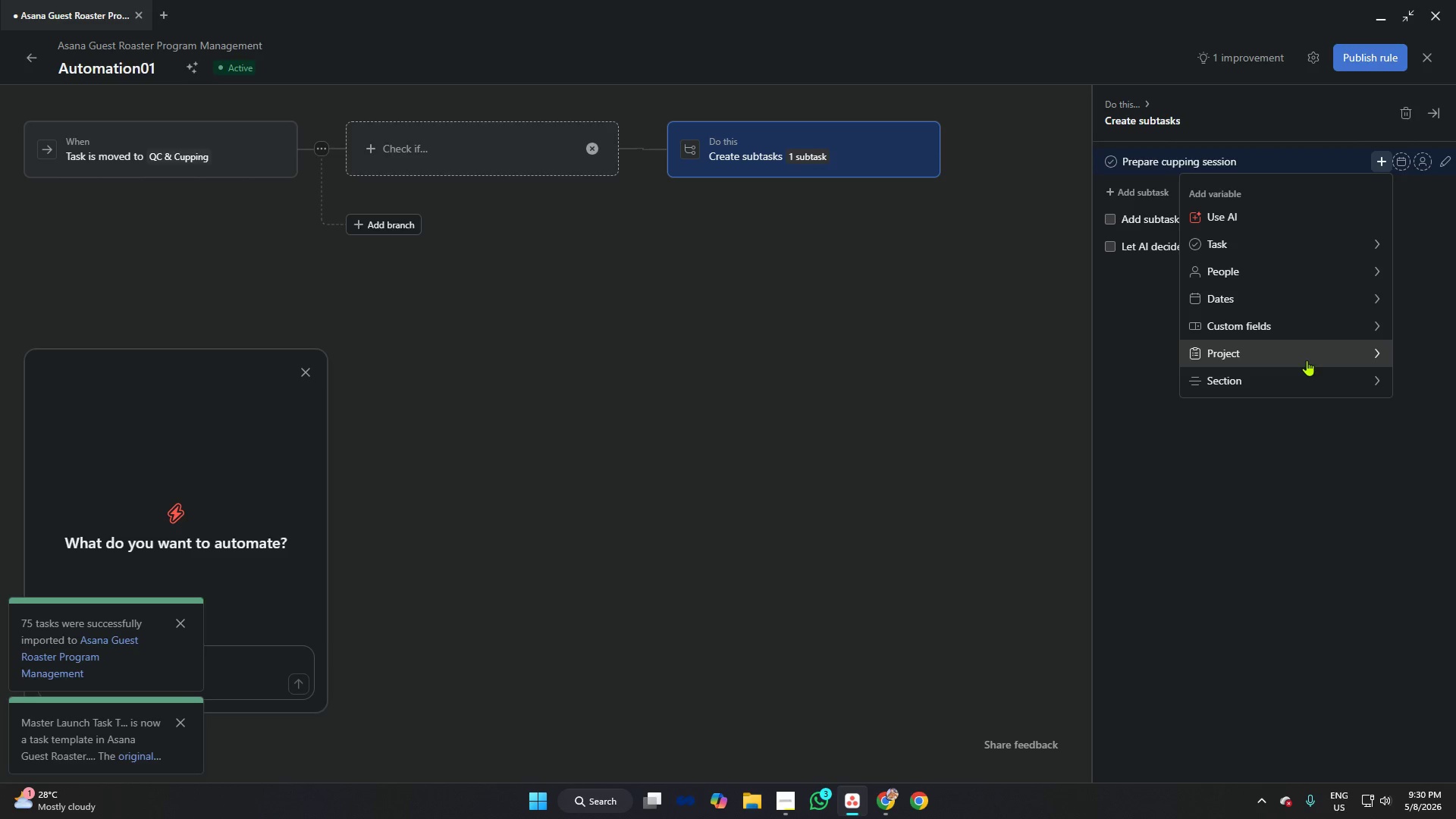 
scroll: coordinate [1289, 335], scroll_direction: down, amount: 1.0
 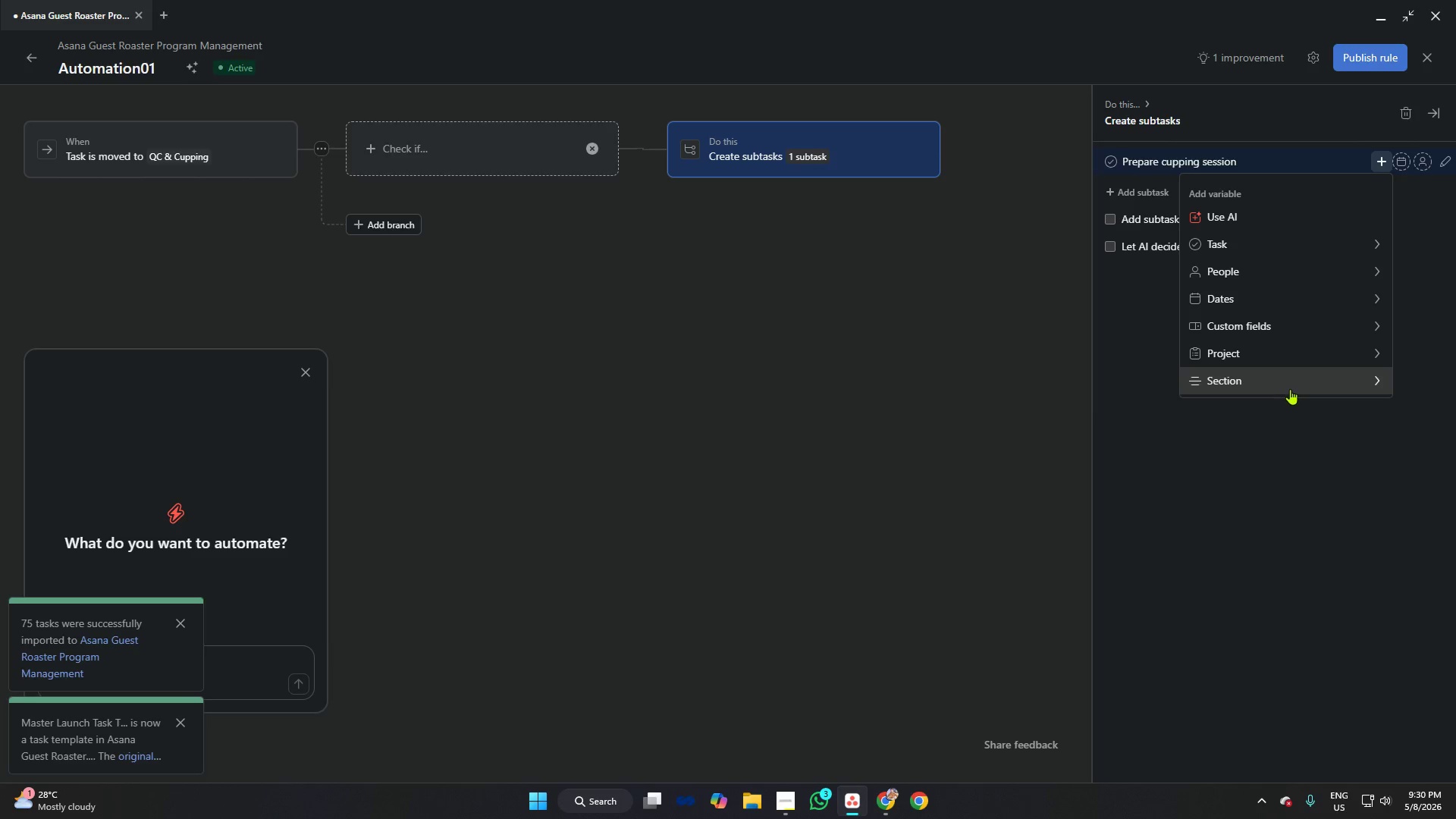 
left_click([1290, 389])
 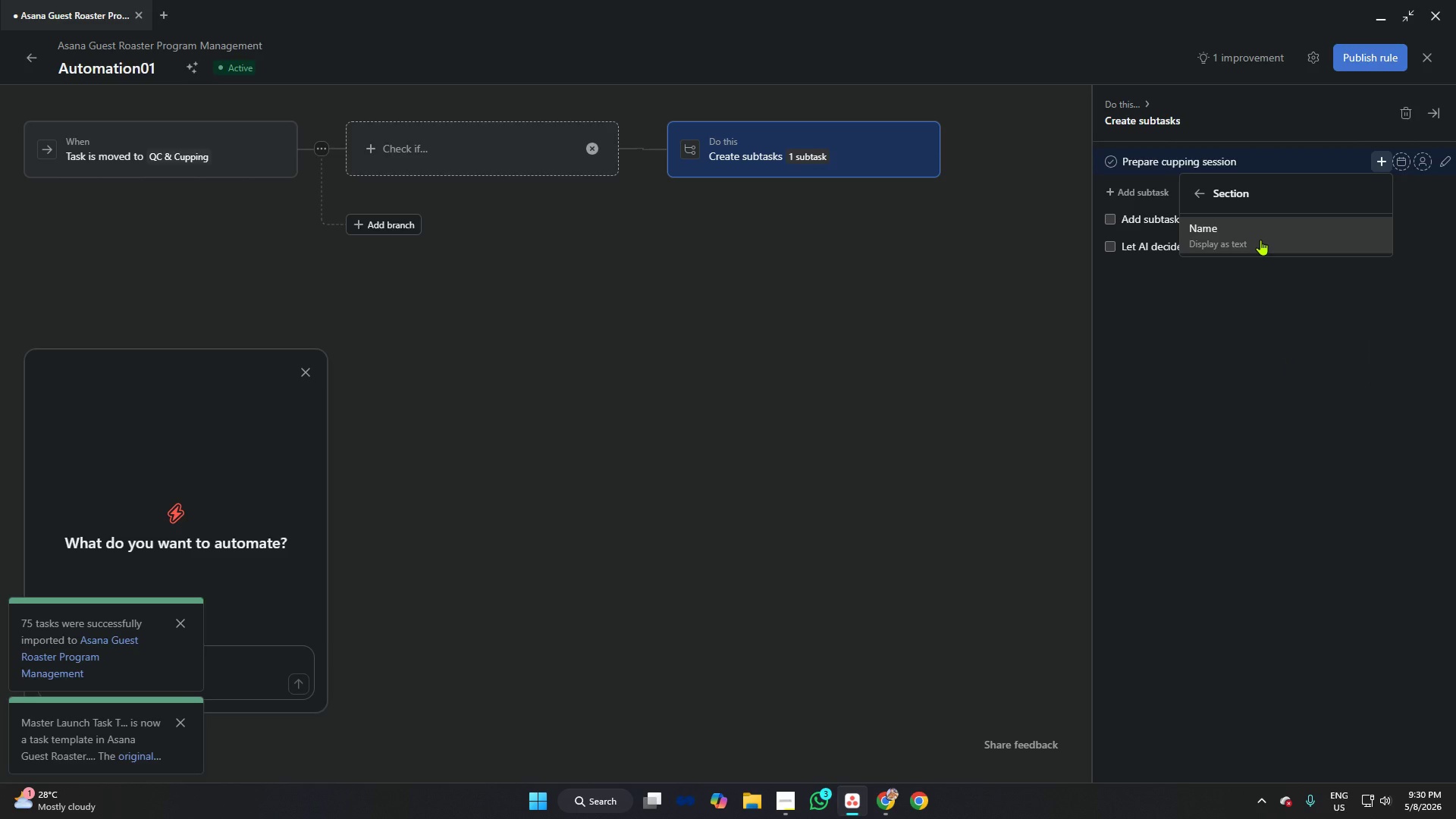 
left_click([1260, 240])
 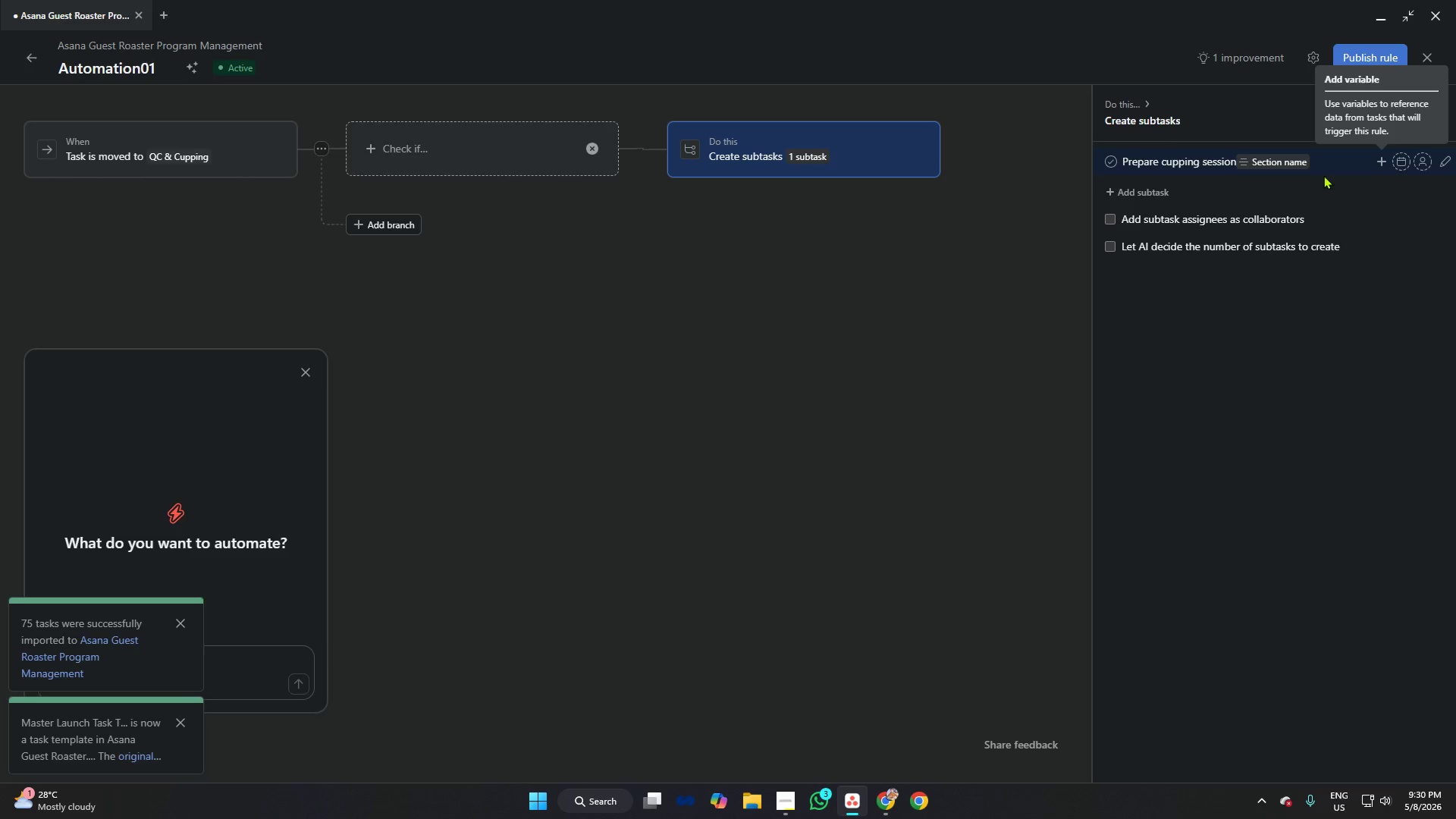 
left_click([1323, 162])
 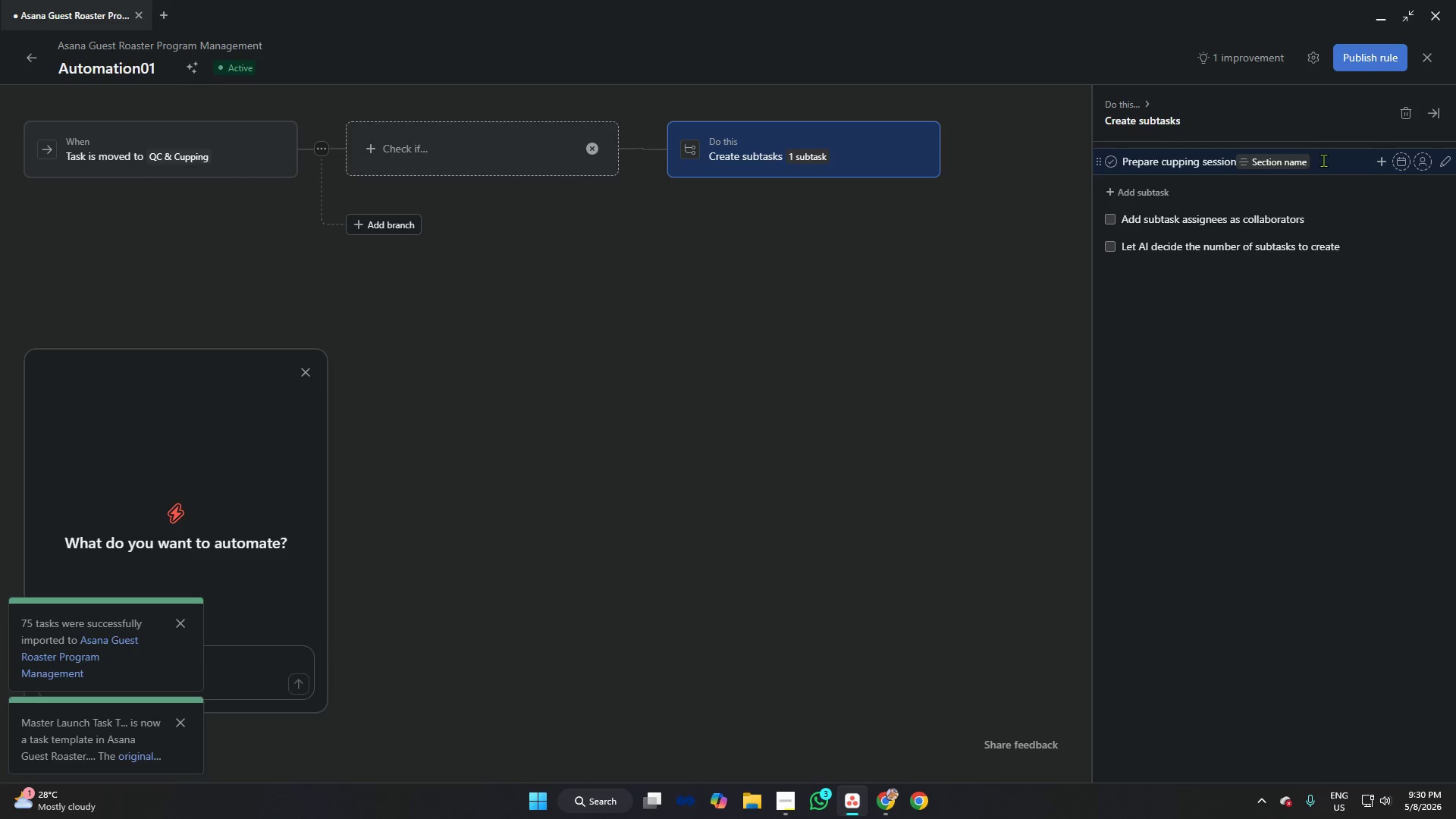 
key(Backspace)
 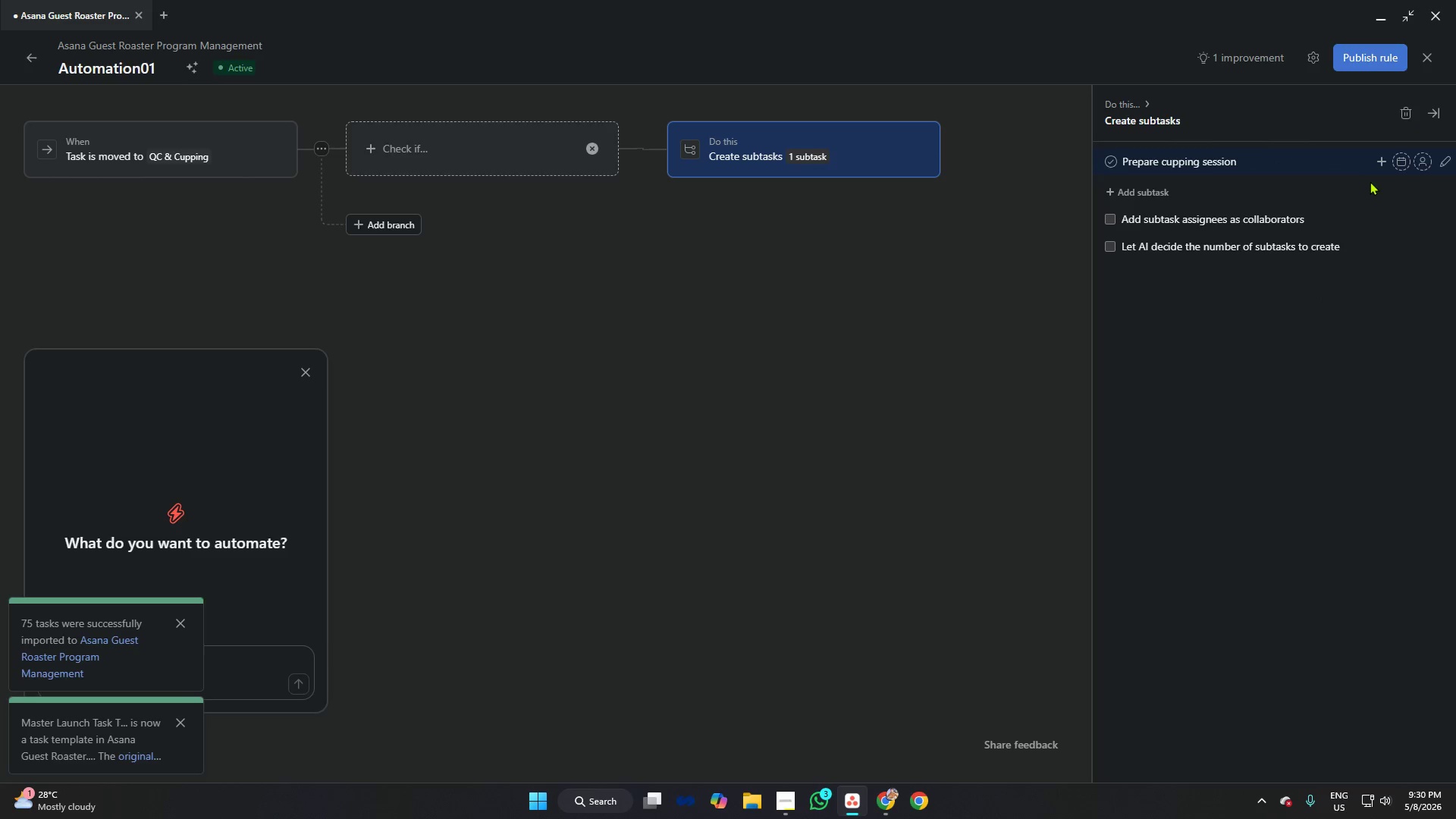 
left_click([1377, 160])
 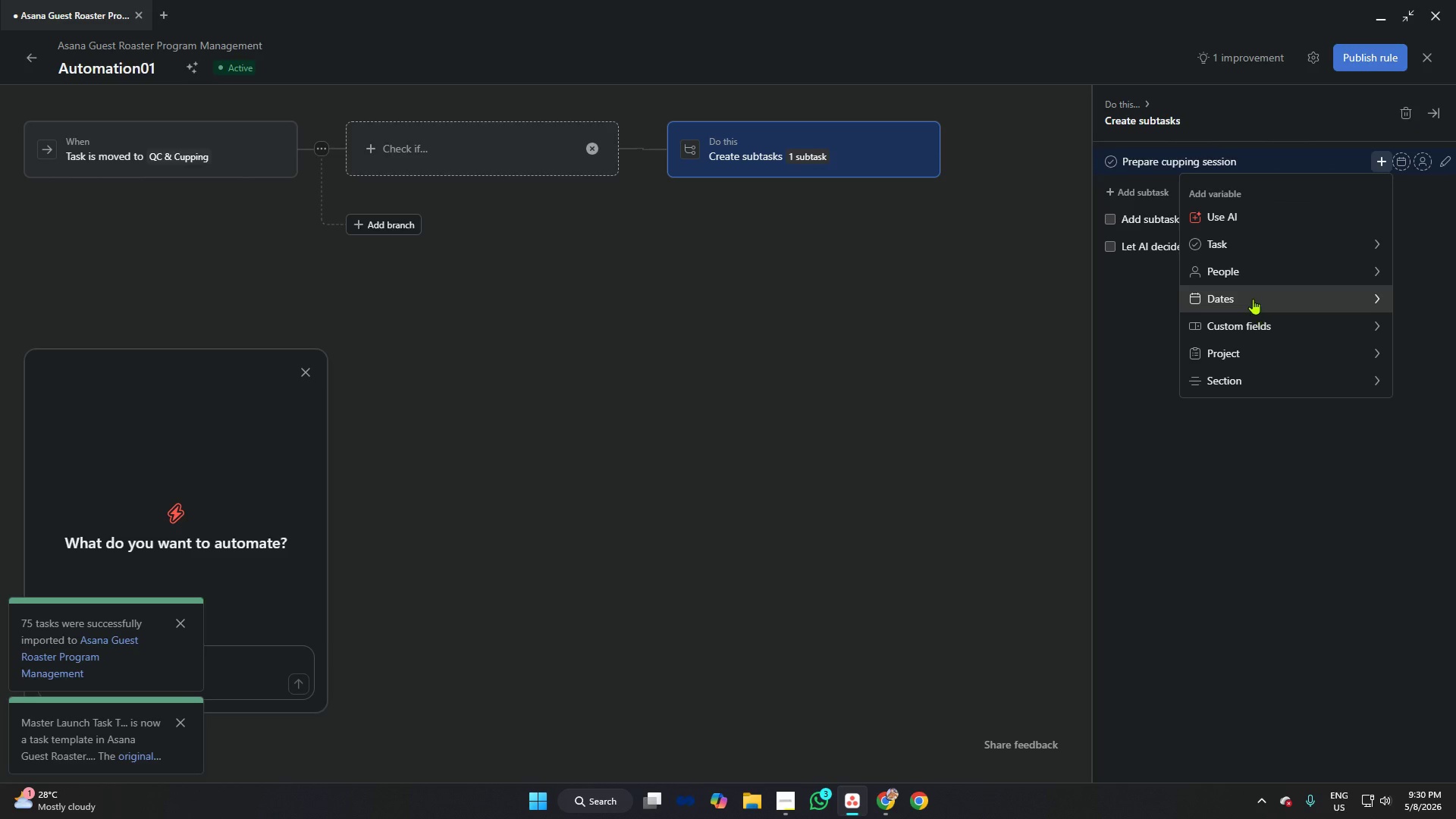 
left_click([1256, 267])
 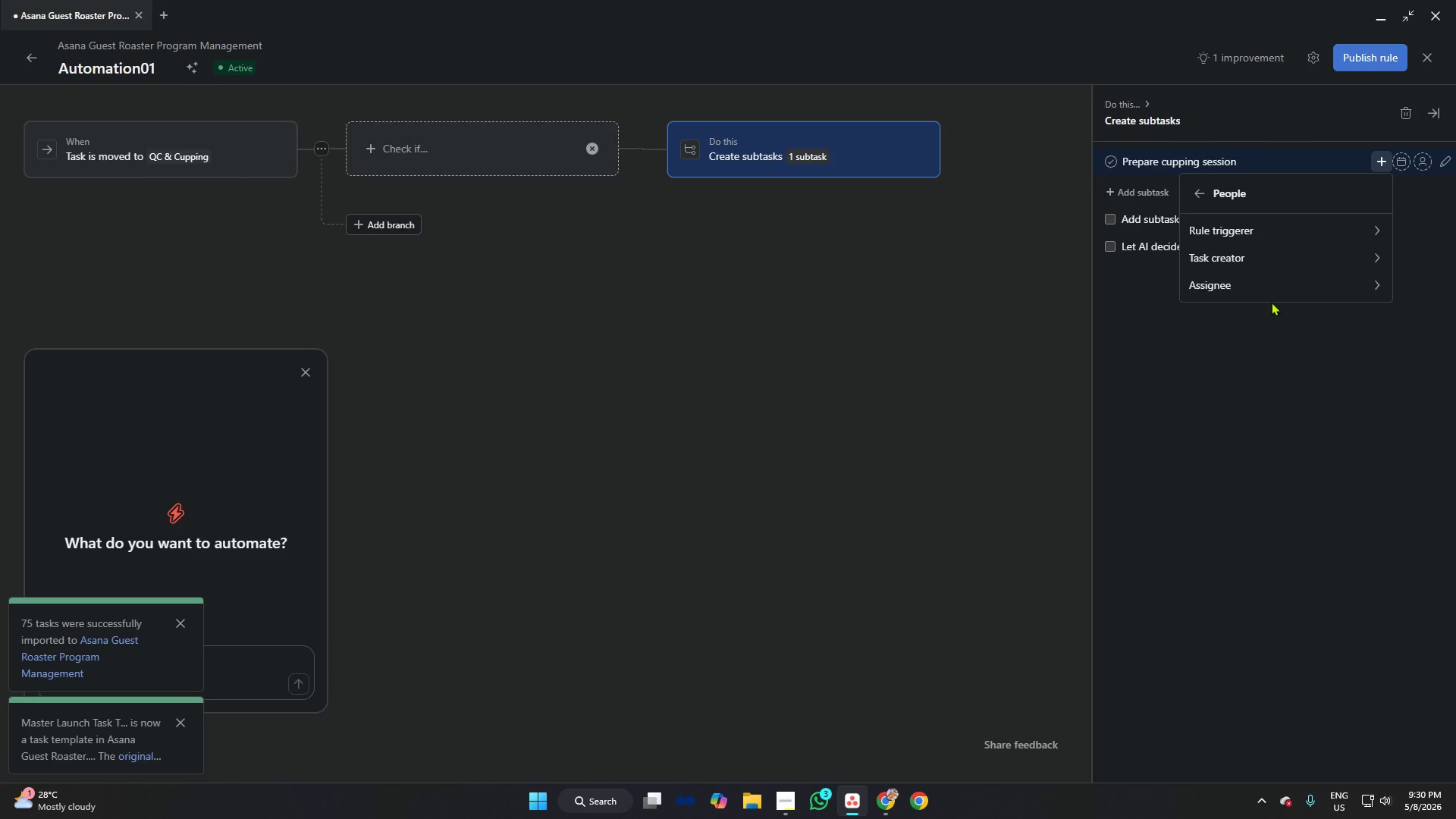 
left_click([1268, 282])
 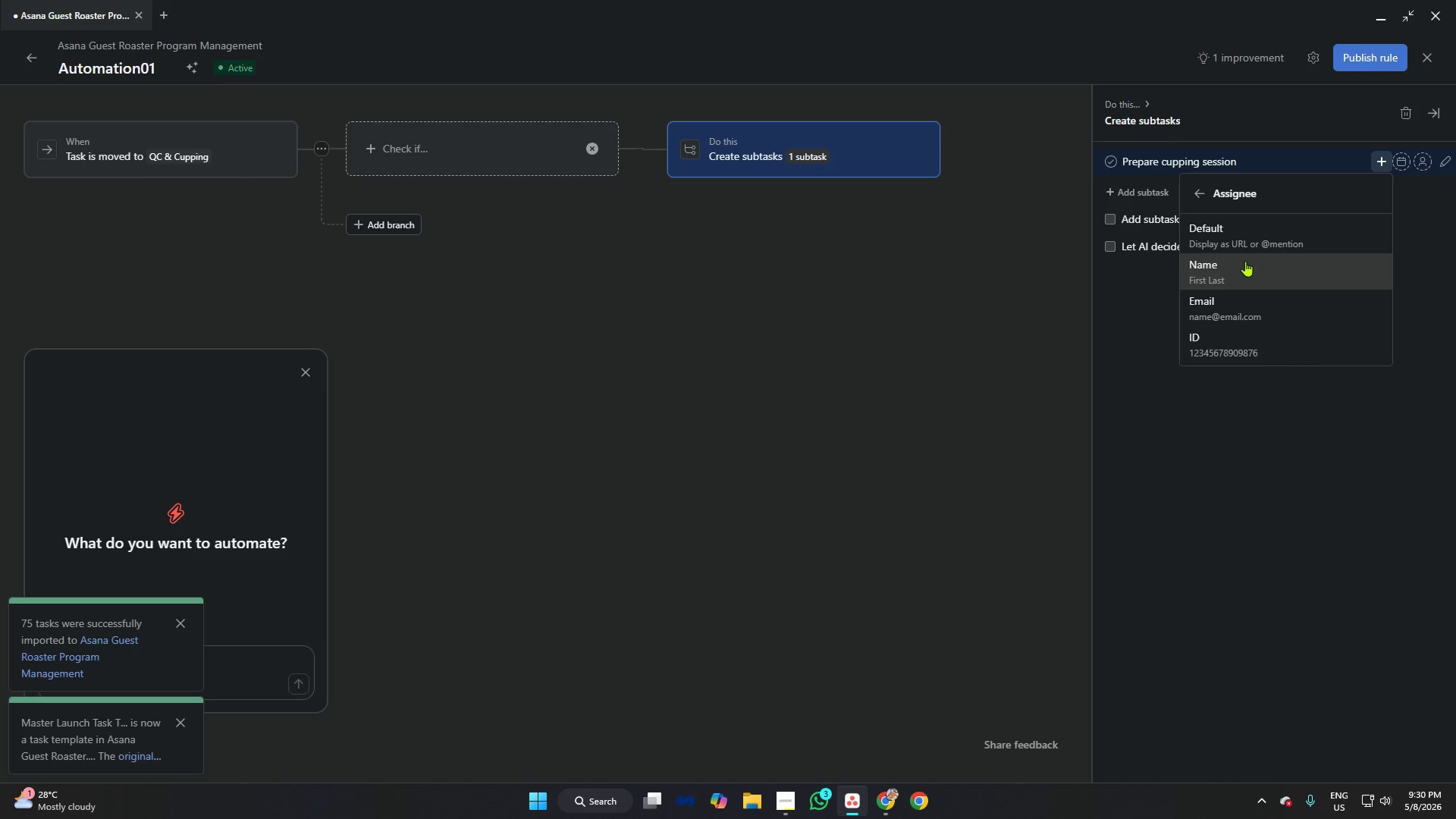 
left_click([1247, 262])
 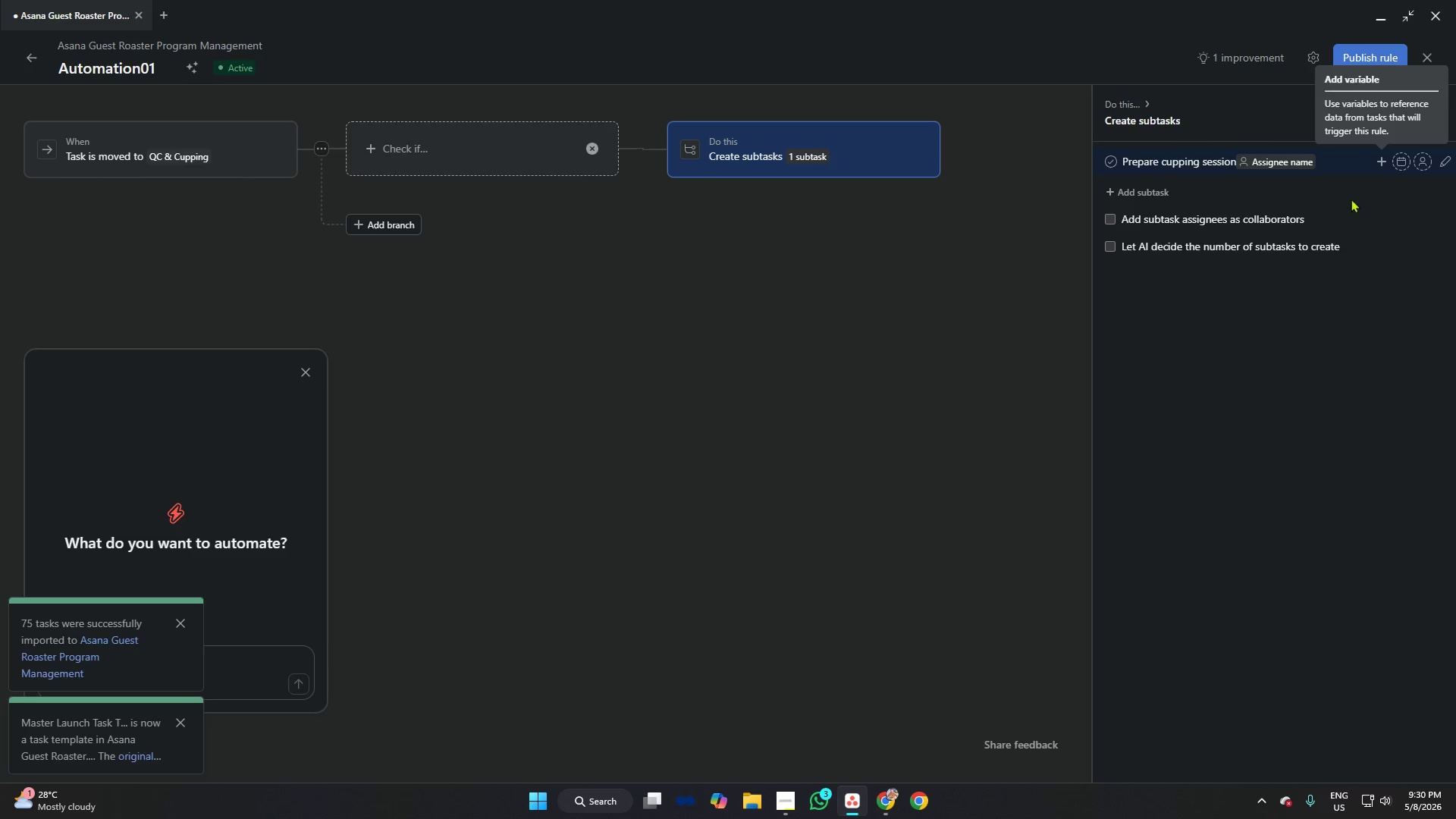 
wait(6.67)
 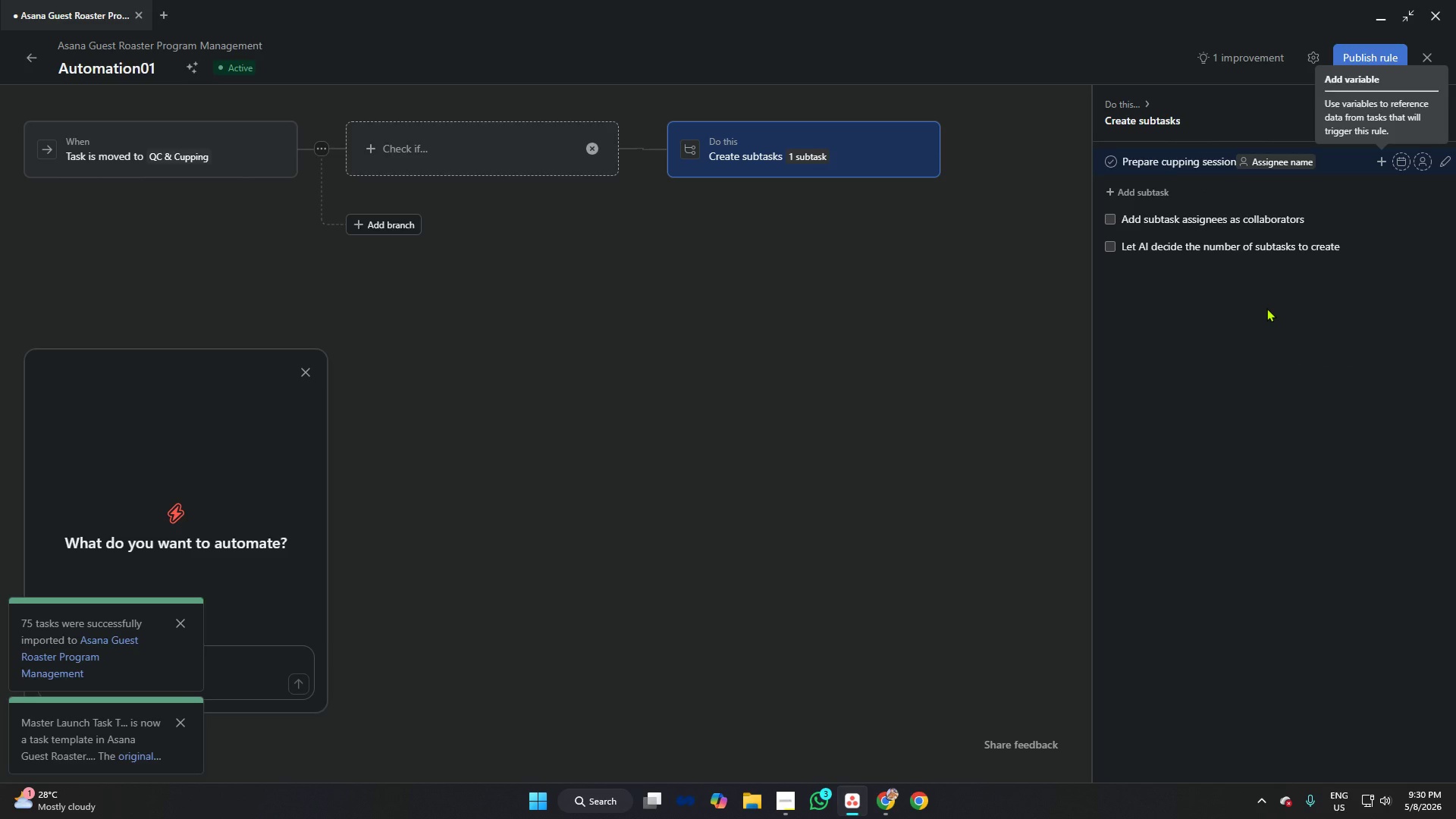 
left_click([1382, 158])
 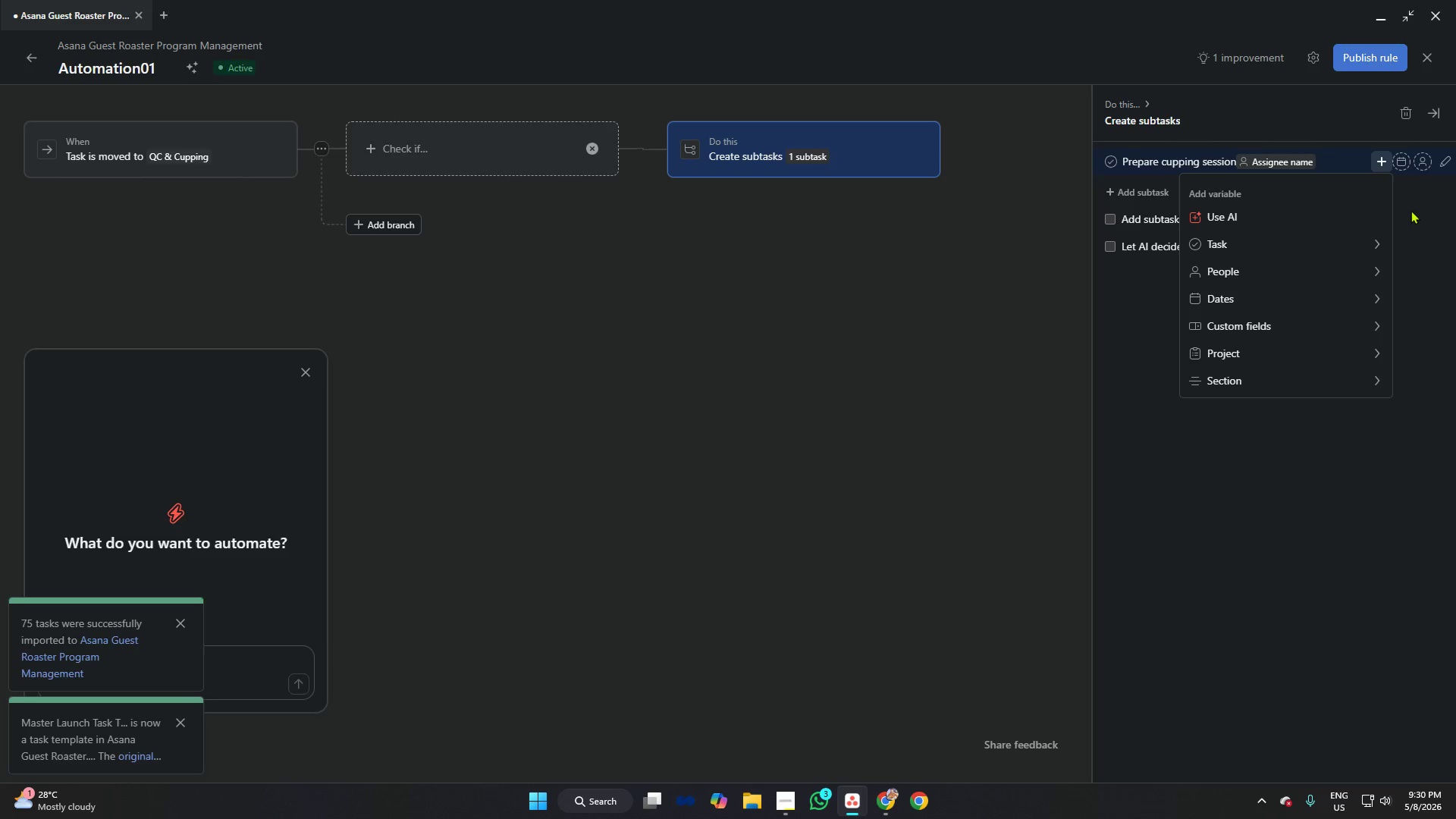 
left_click([1414, 214])
 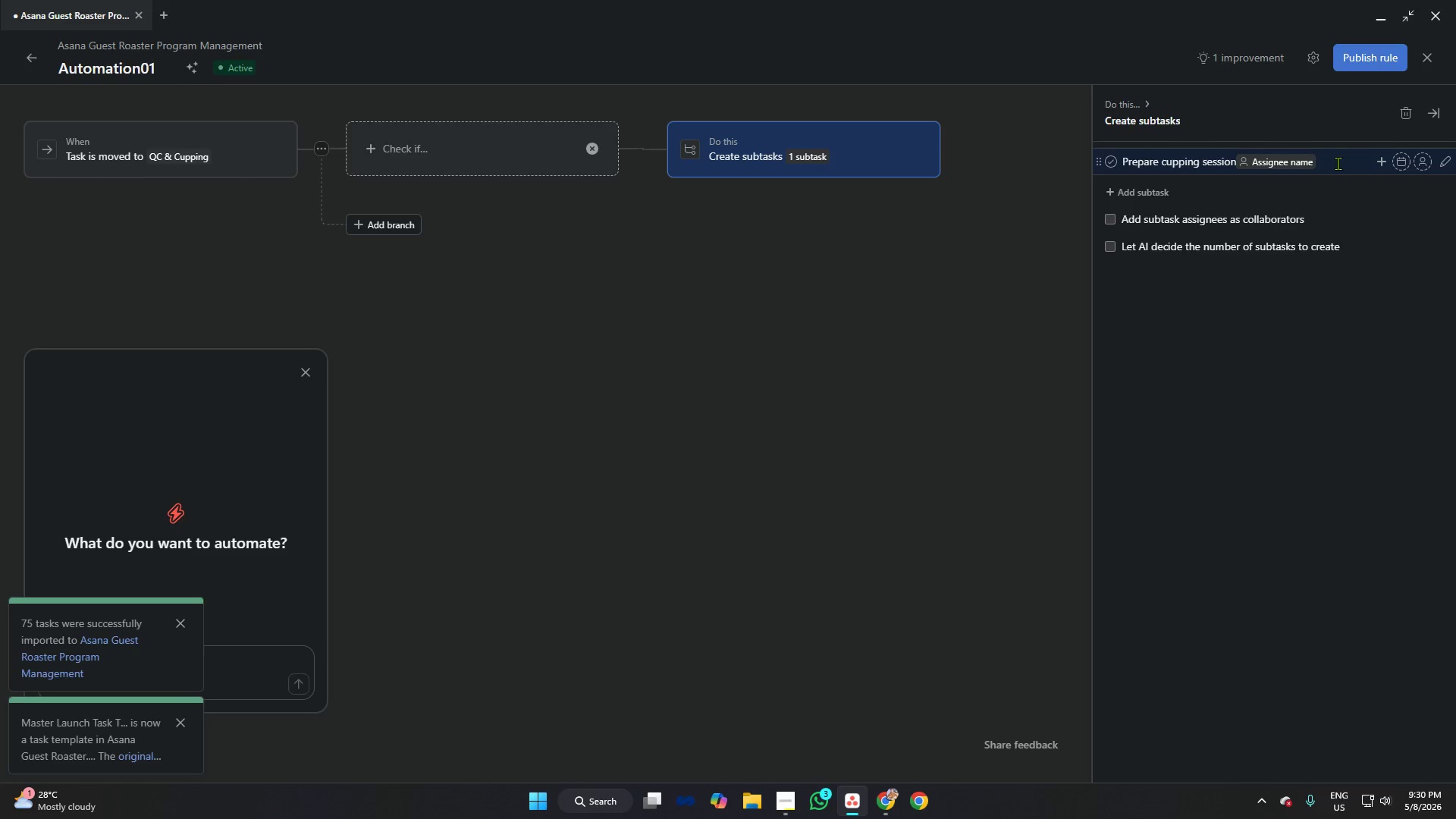 
left_click([1337, 162])
 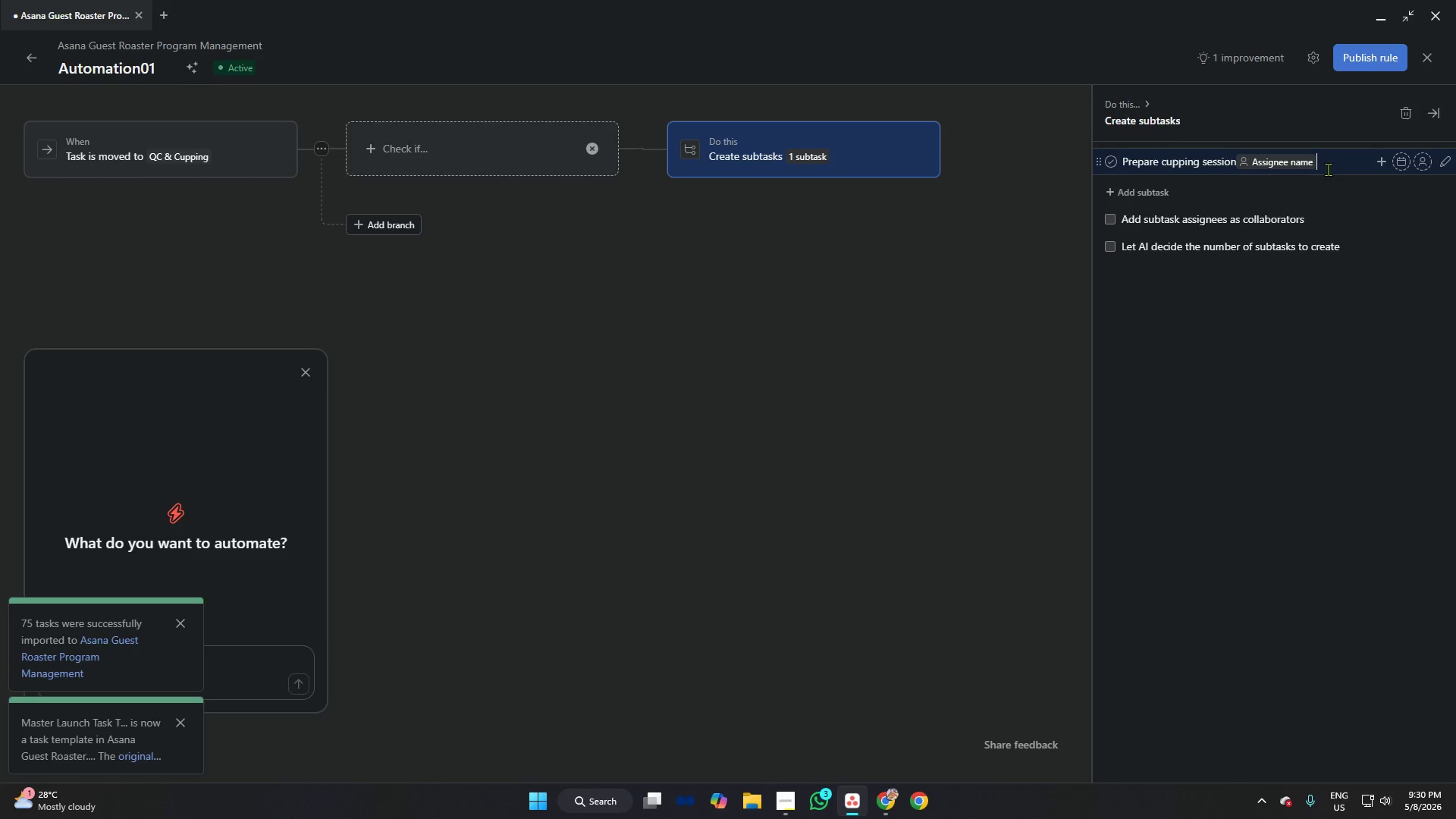 
type(HRa)
key(Backspace)
key(Backspace)
type(ead Barista)
 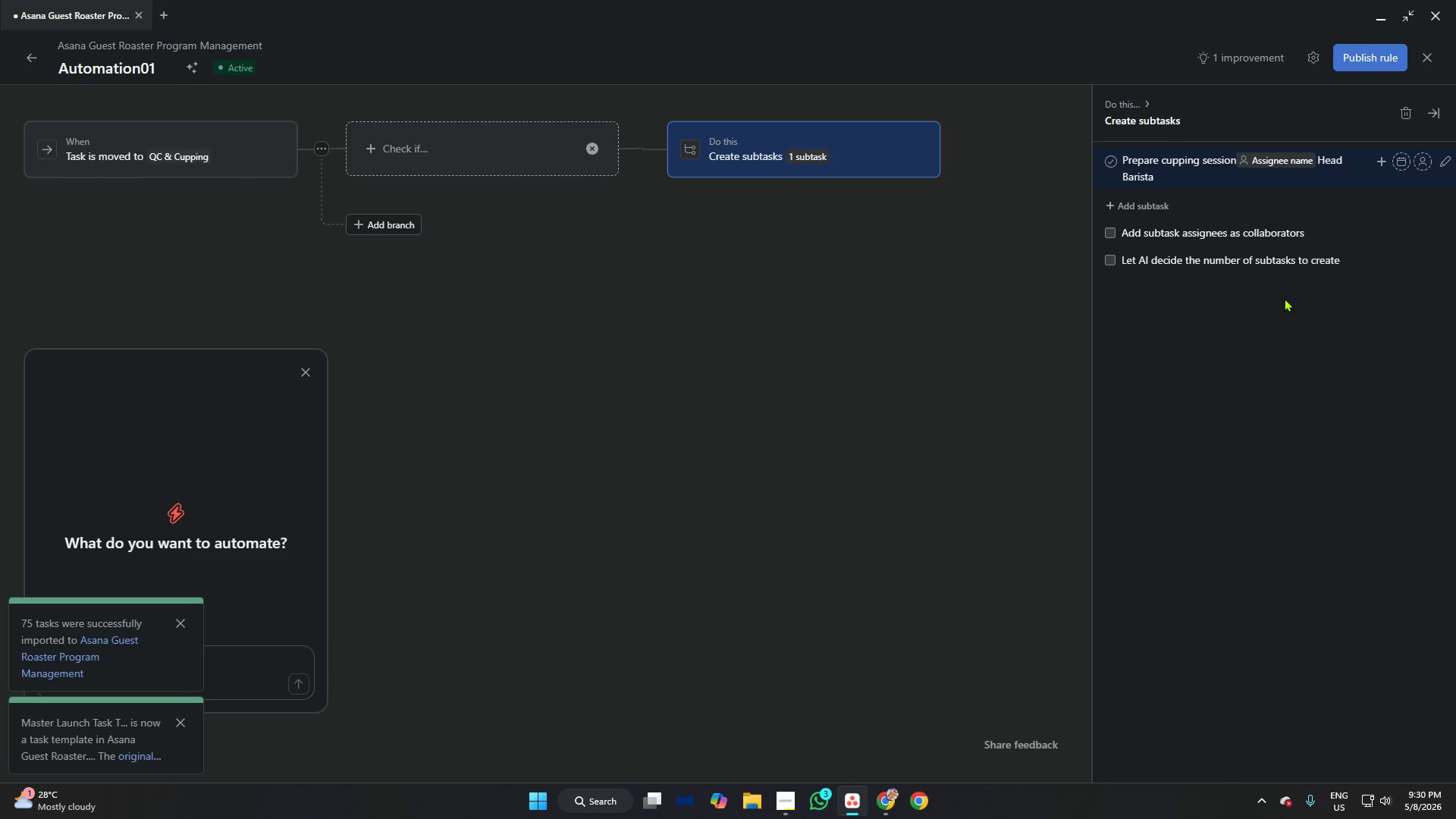 
wait(7.75)
 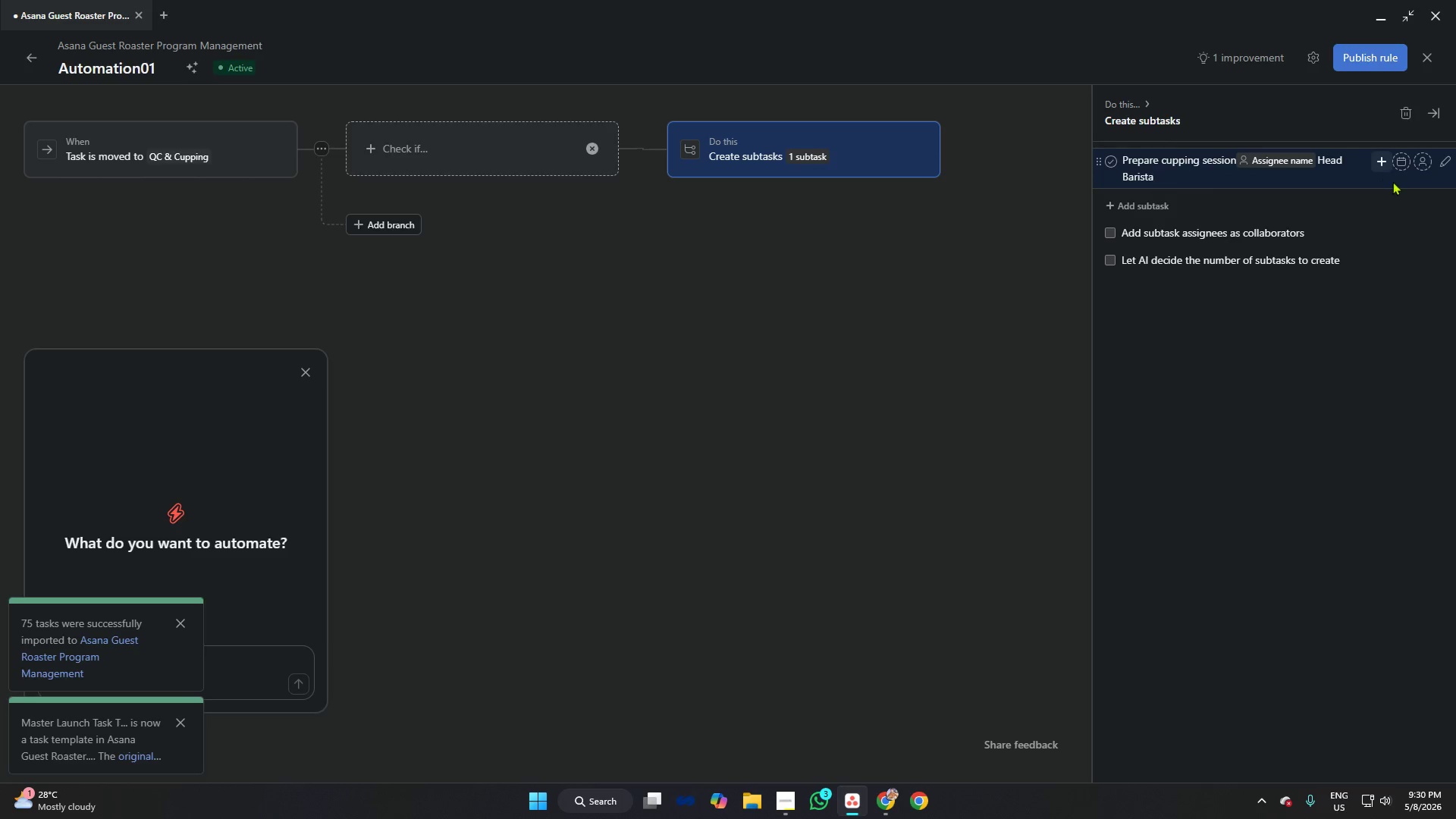 
left_click([1407, 165])
 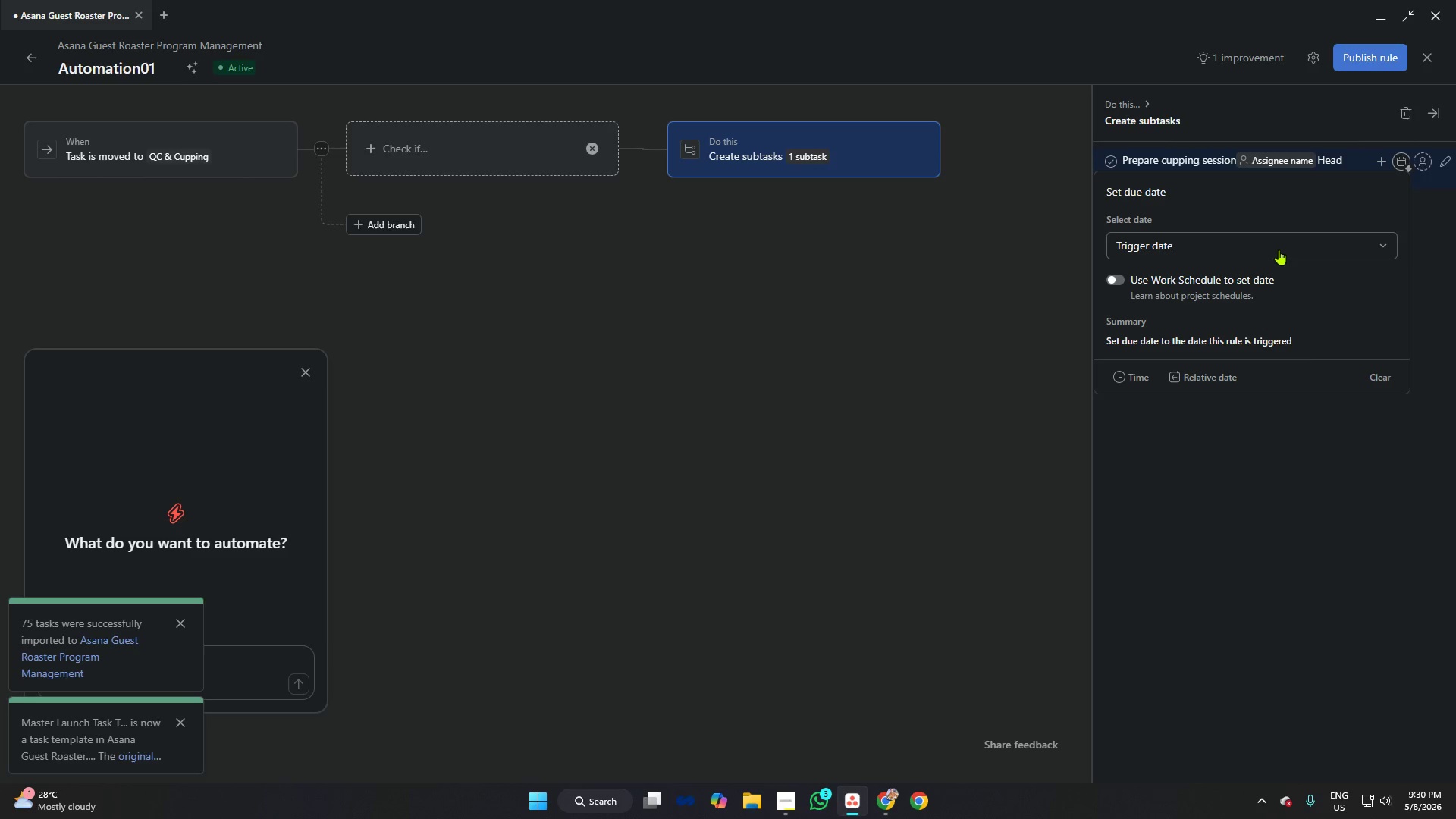 
left_click([1278, 240])
 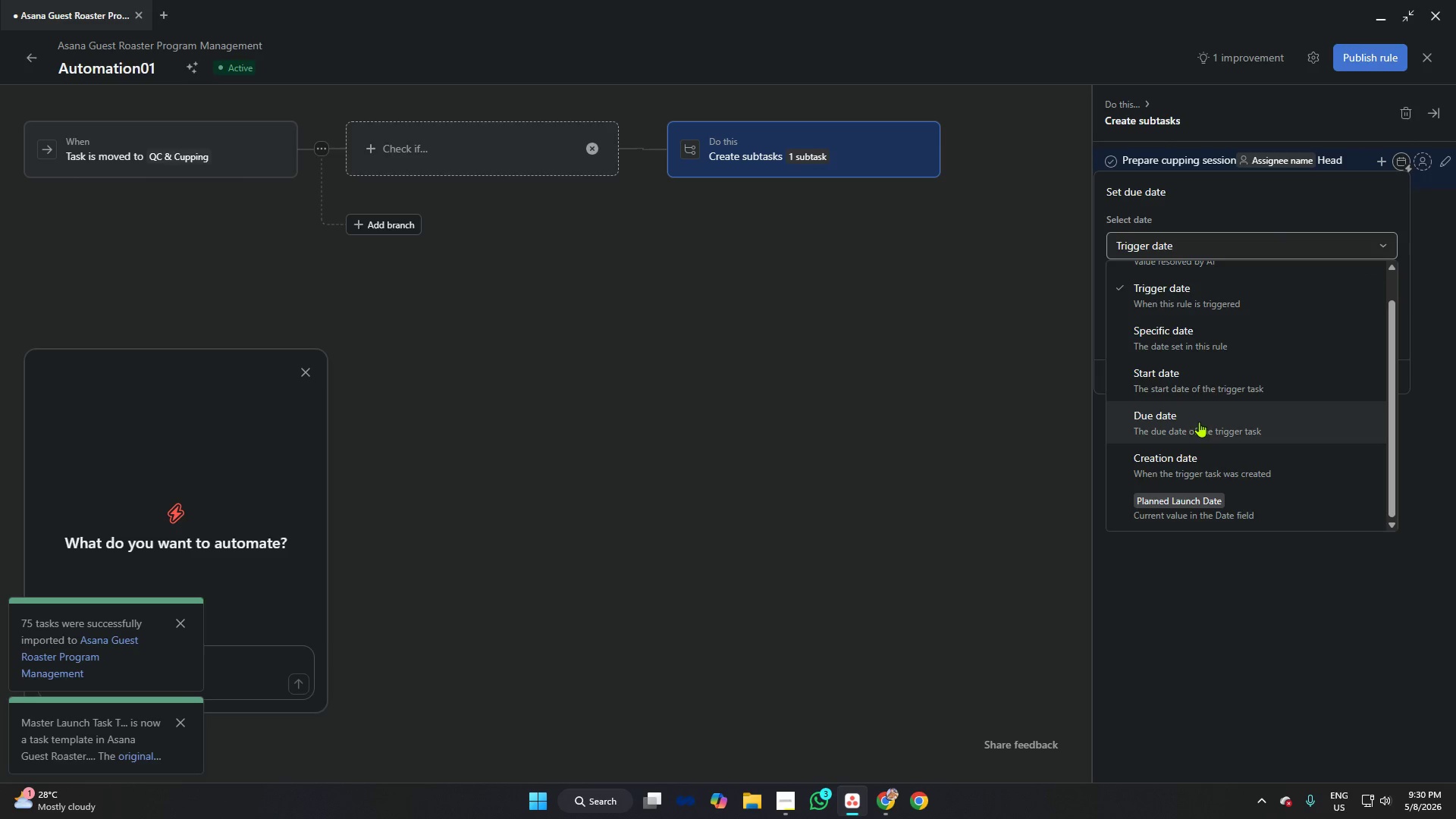 
scroll: coordinate [1204, 365], scroll_direction: up, amount: 1.0
 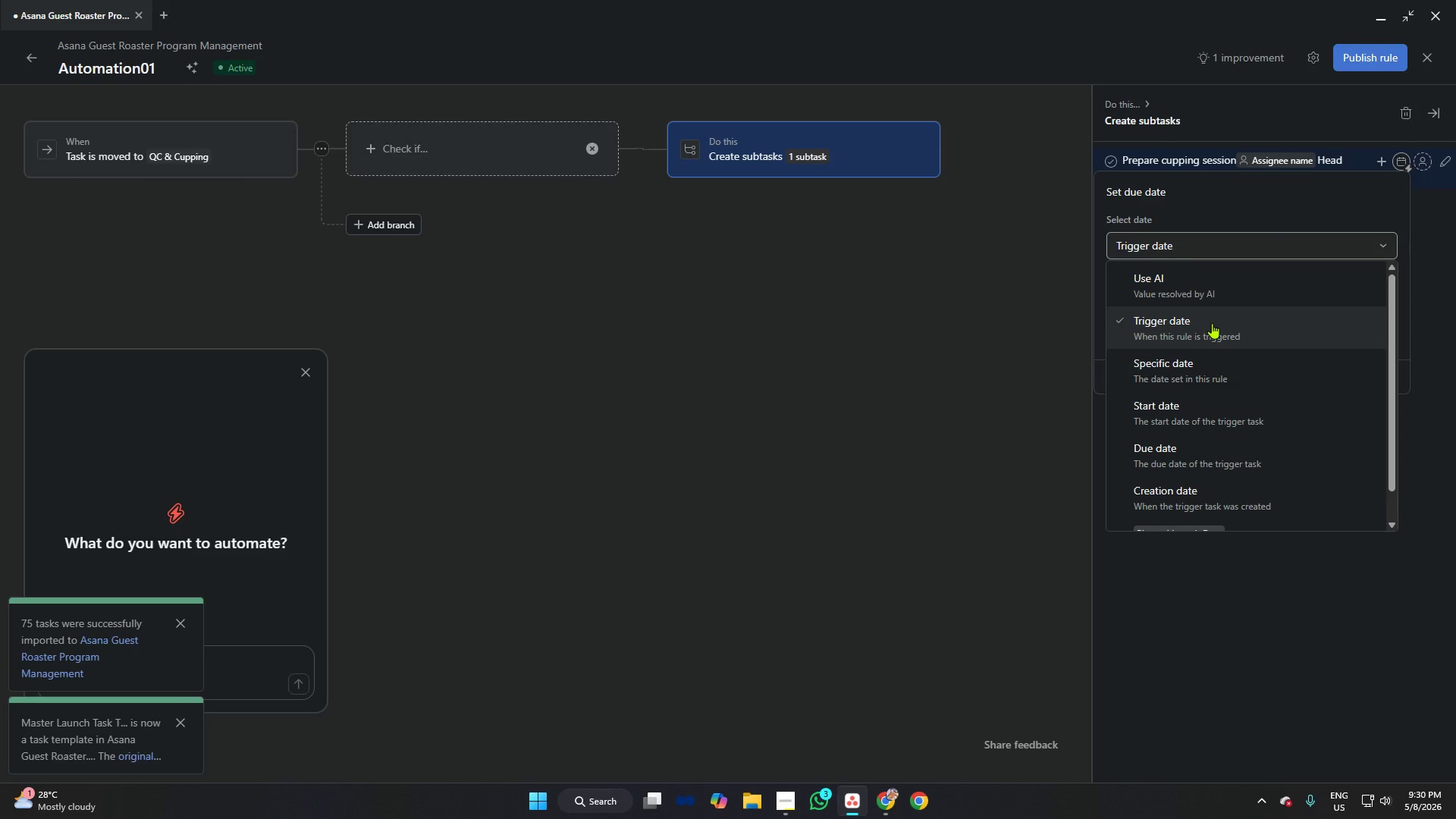 
left_click([1212, 323])
 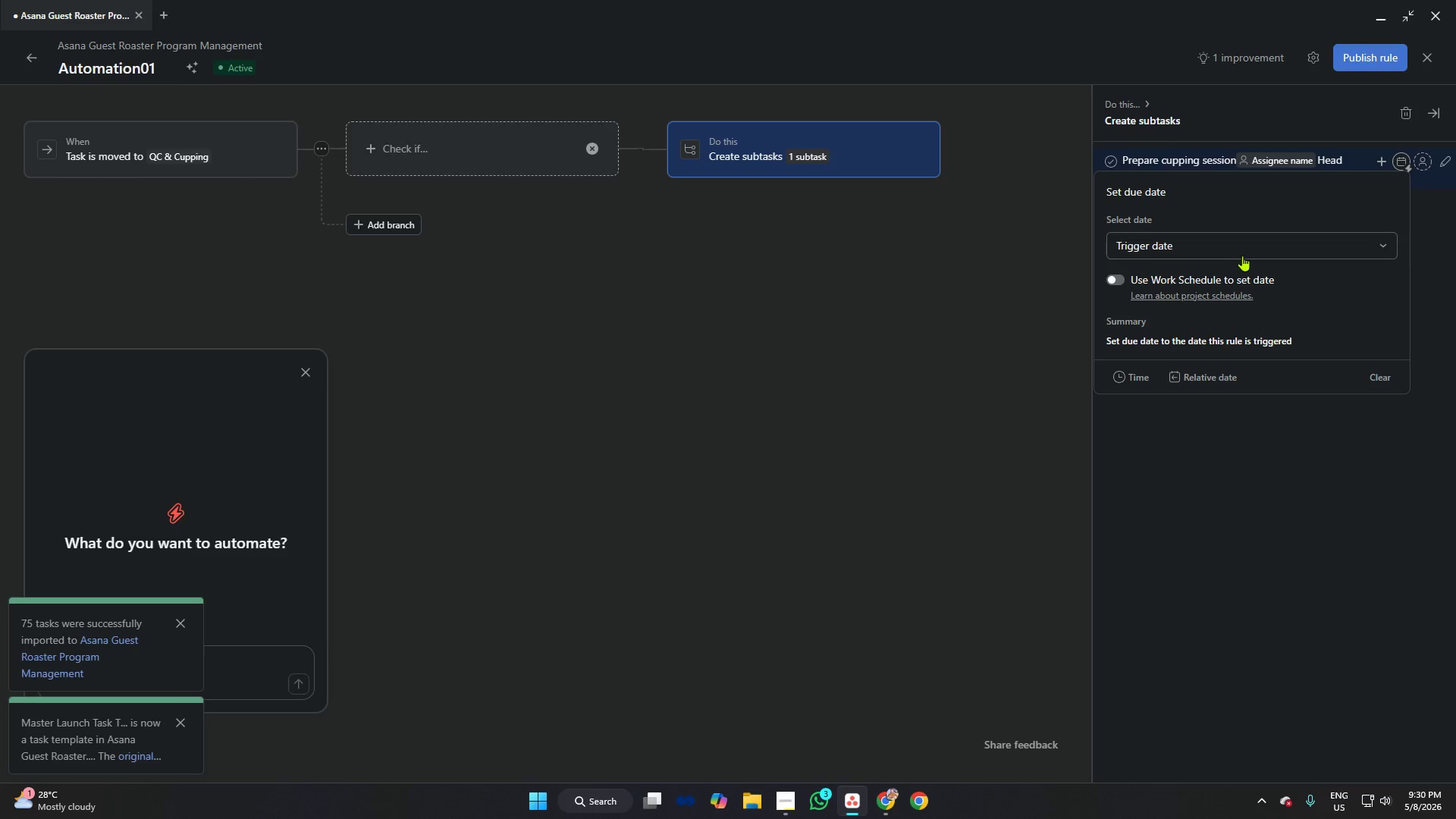 
left_click([1243, 253])
 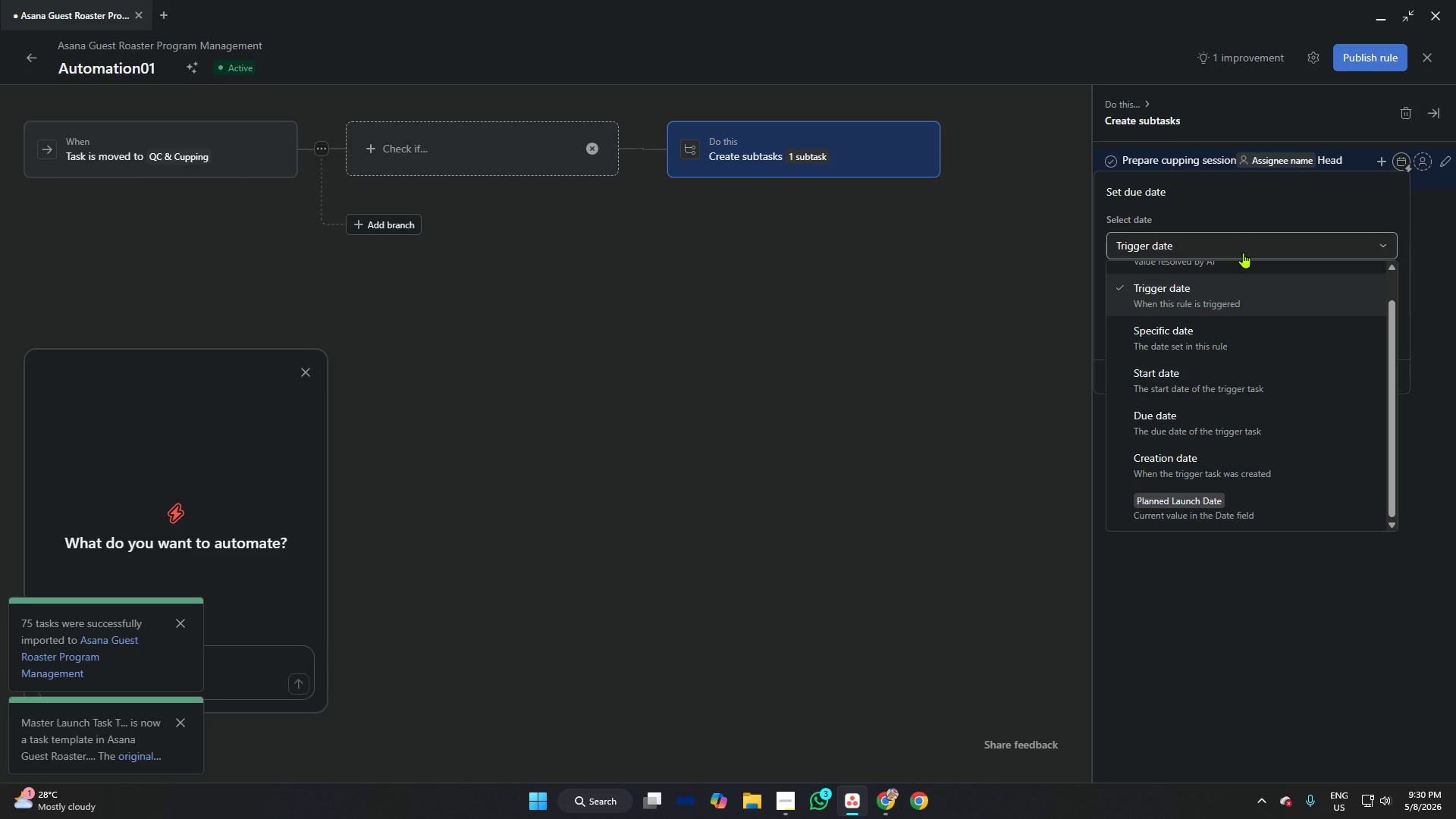 
left_click([1243, 253])
 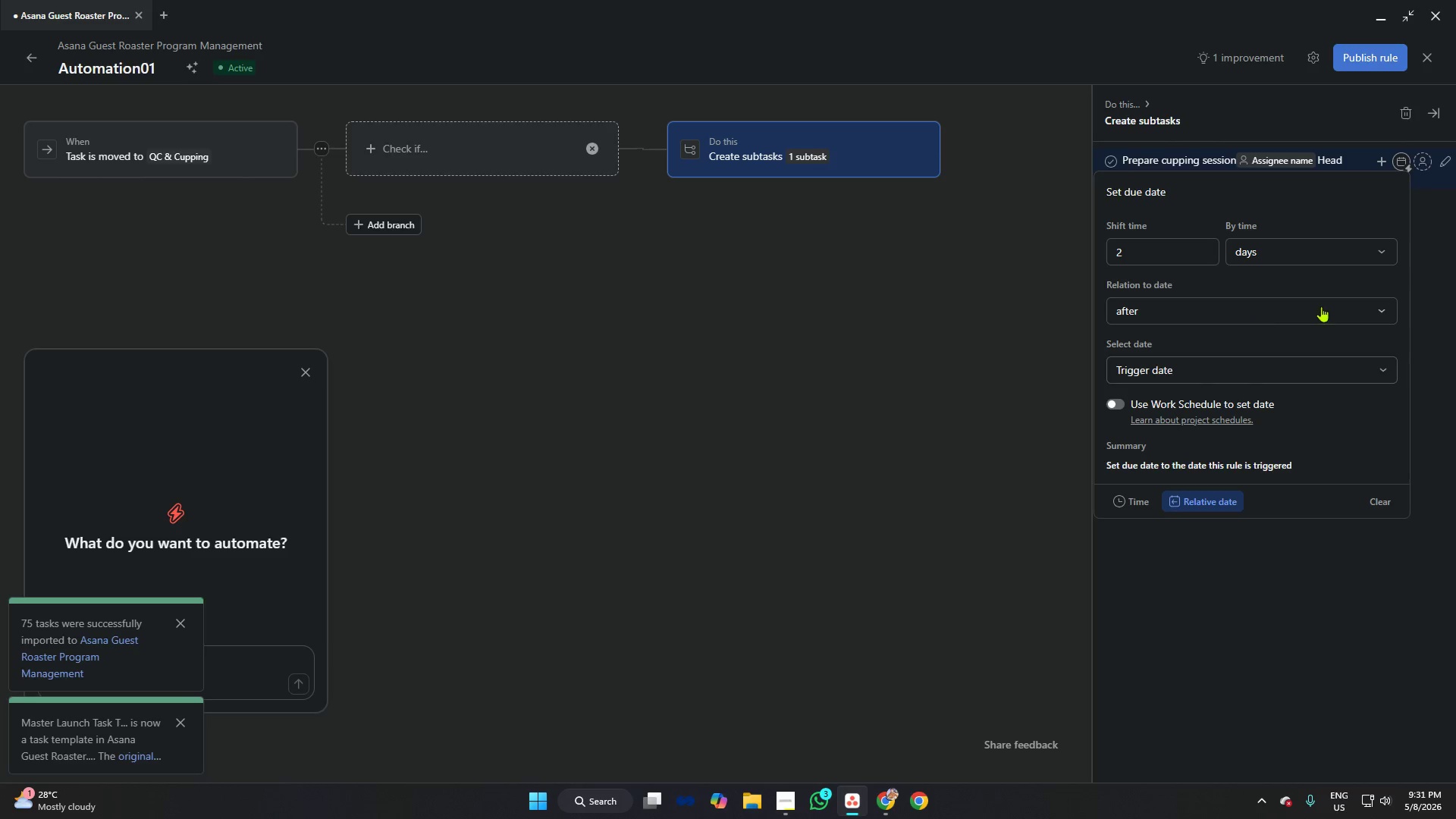 
wait(7.76)
 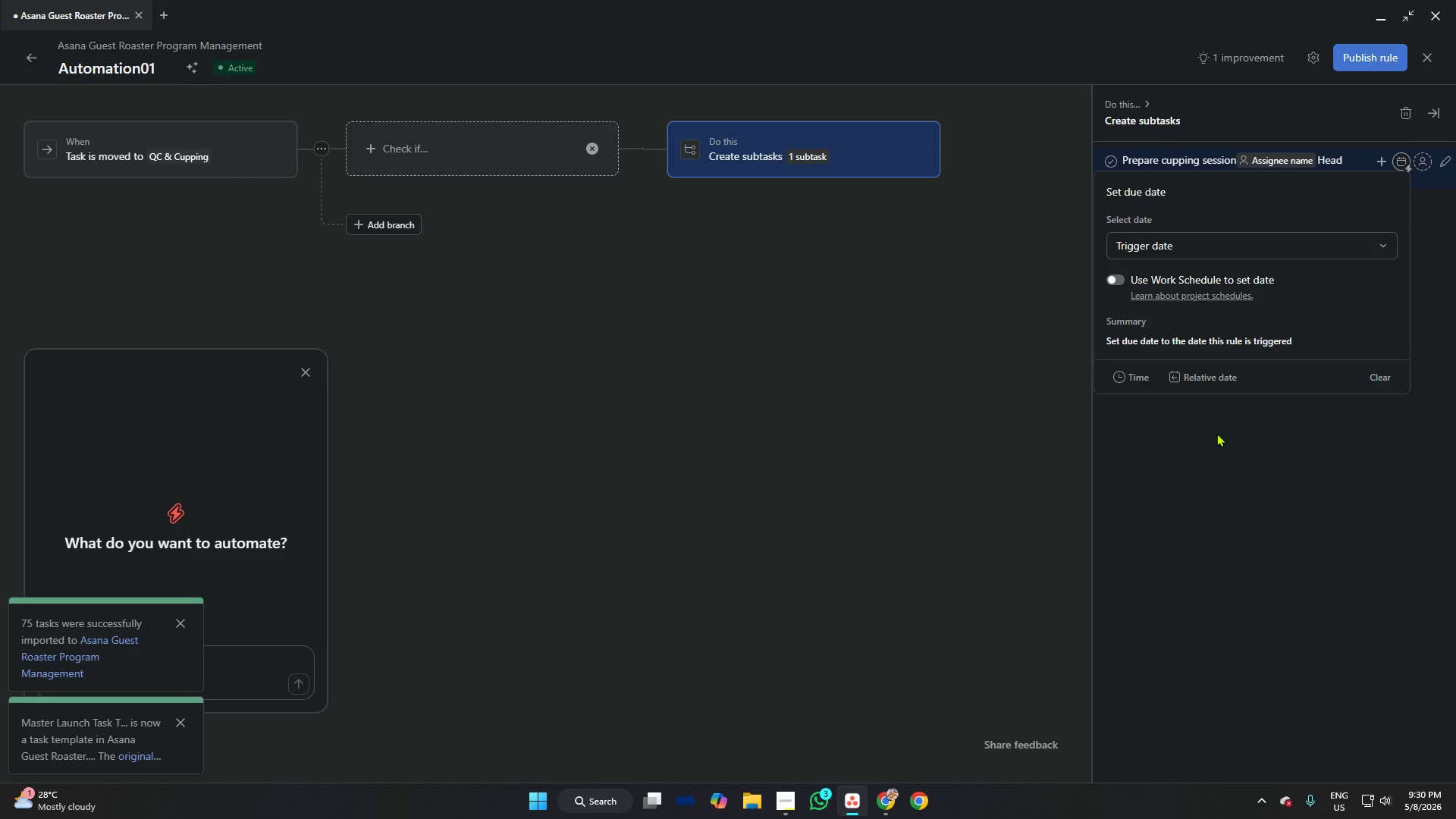 
left_click([1181, 312])
 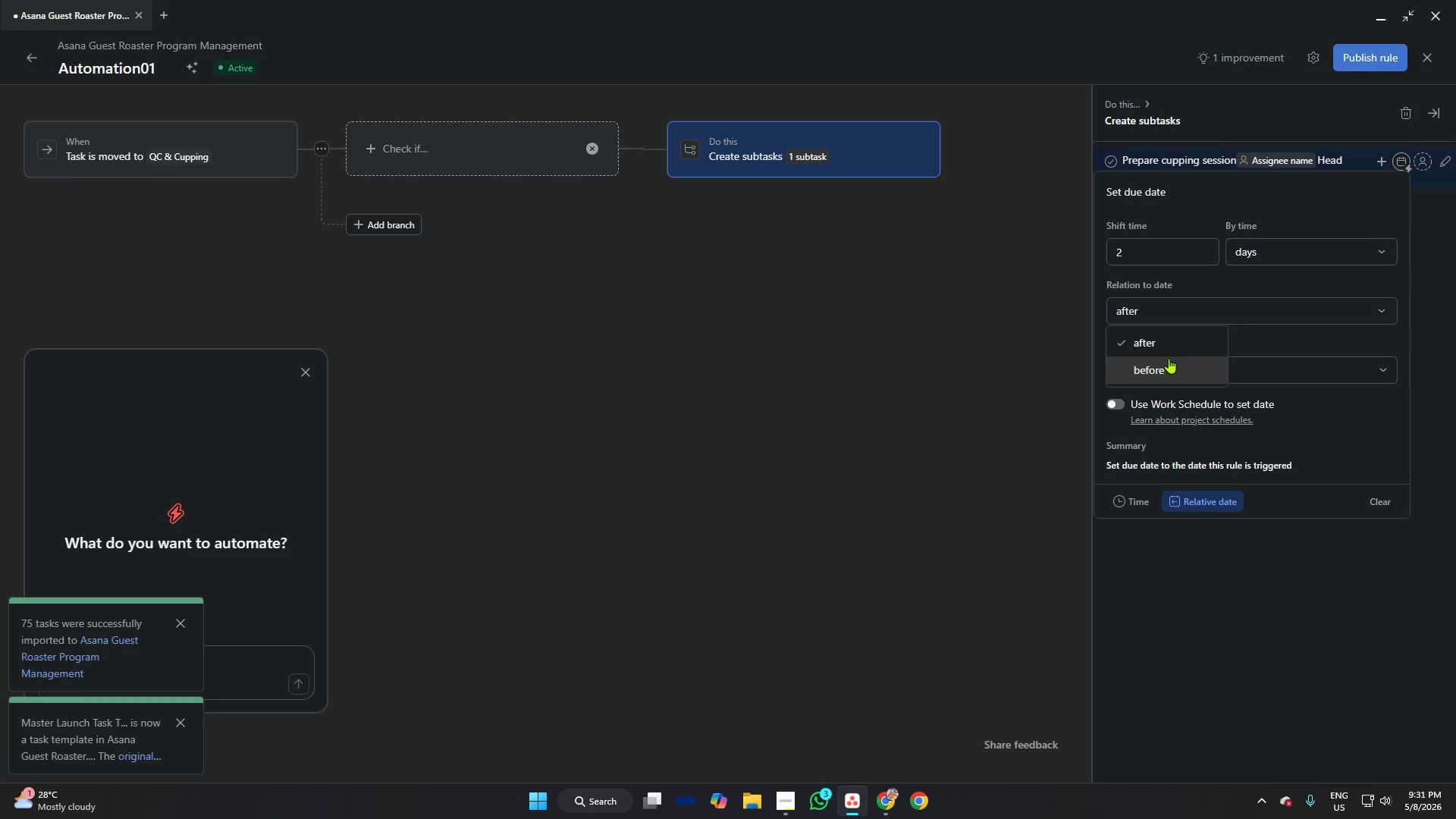 
left_click([1169, 360])
 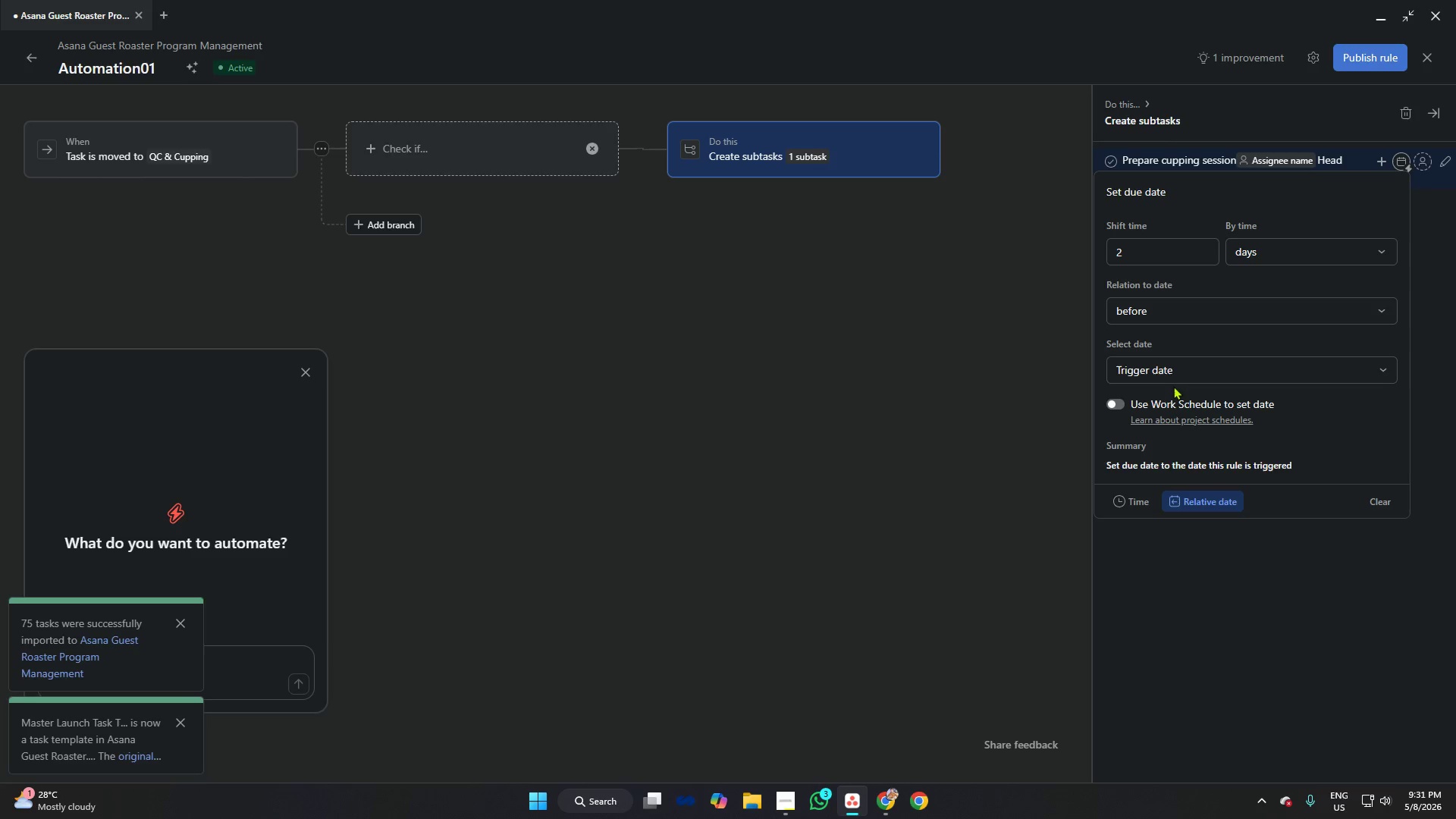 
left_click([1172, 375])
 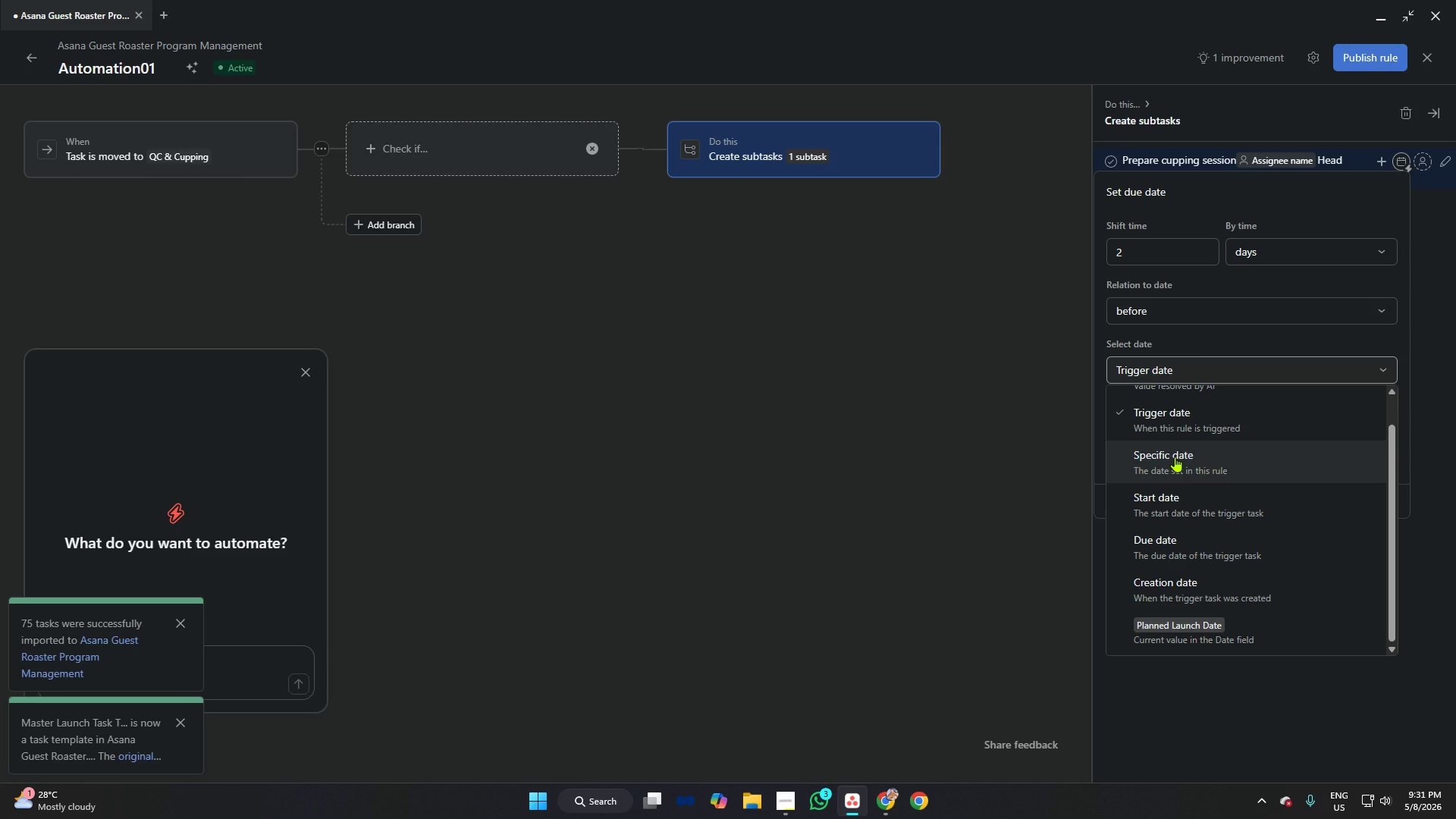 
scroll: coordinate [1175, 466], scroll_direction: down, amount: 3.0
 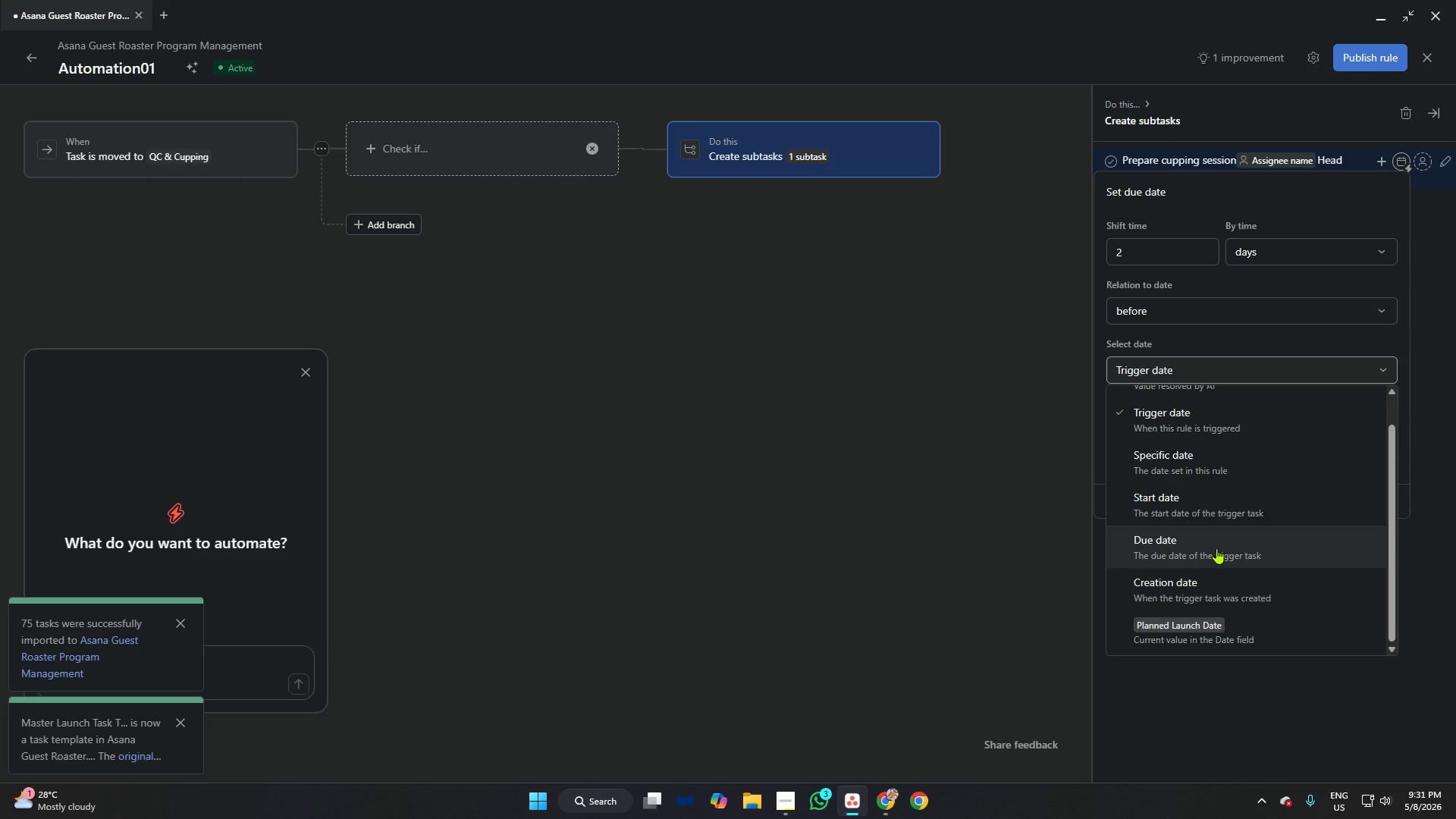 
left_click([1216, 548])
 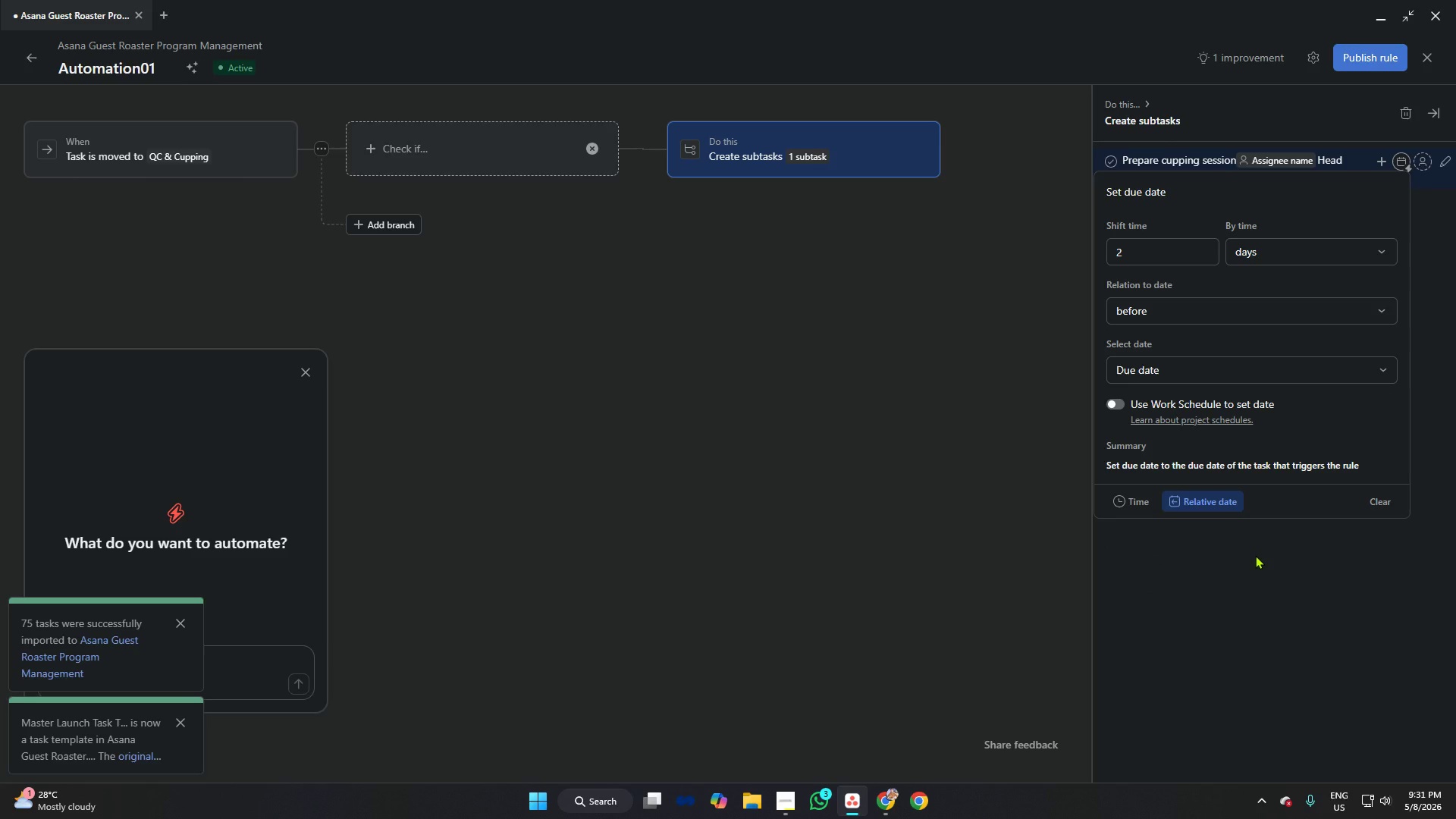 
left_click([1255, 555])
 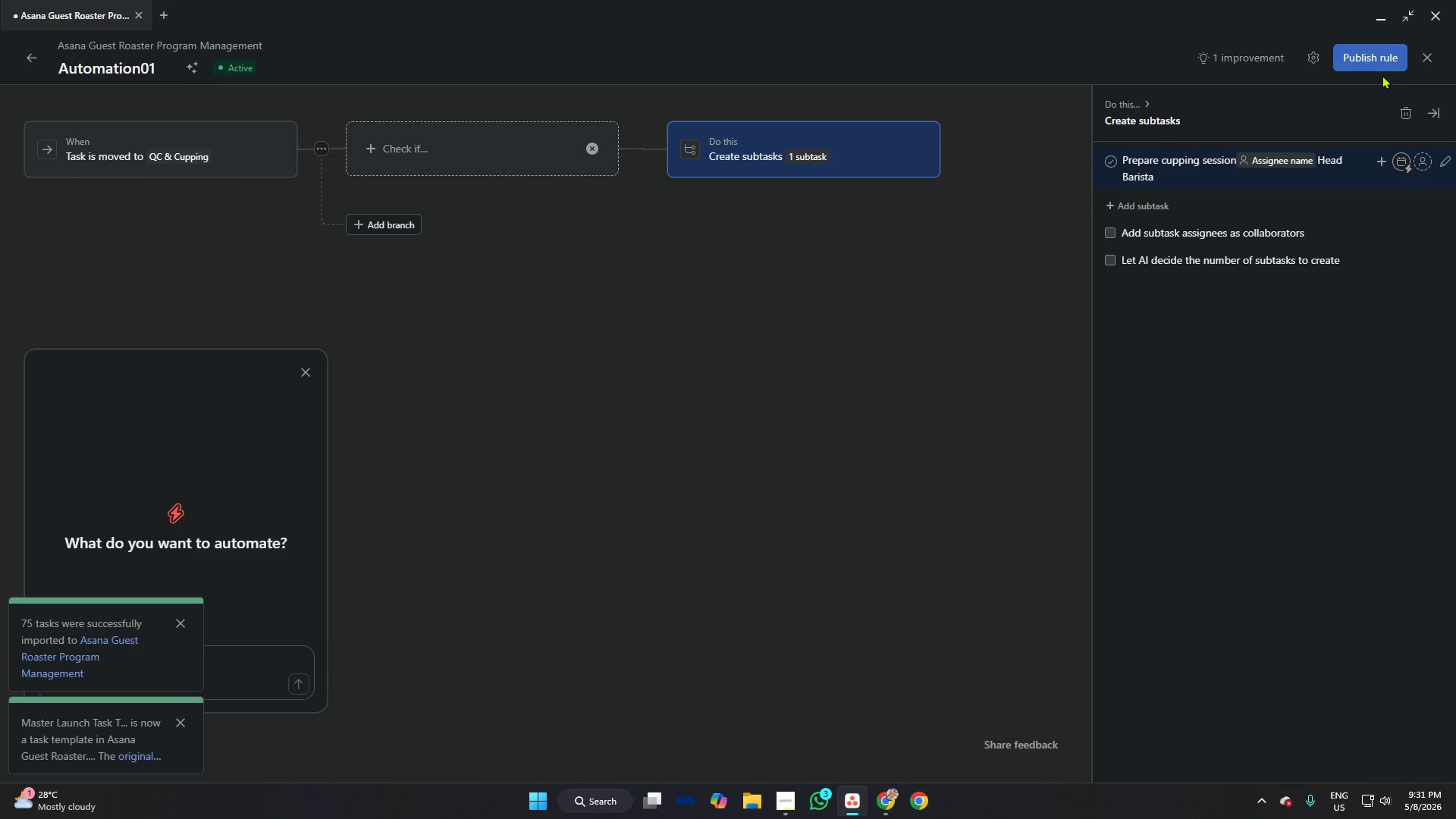 
left_click([1379, 62])
 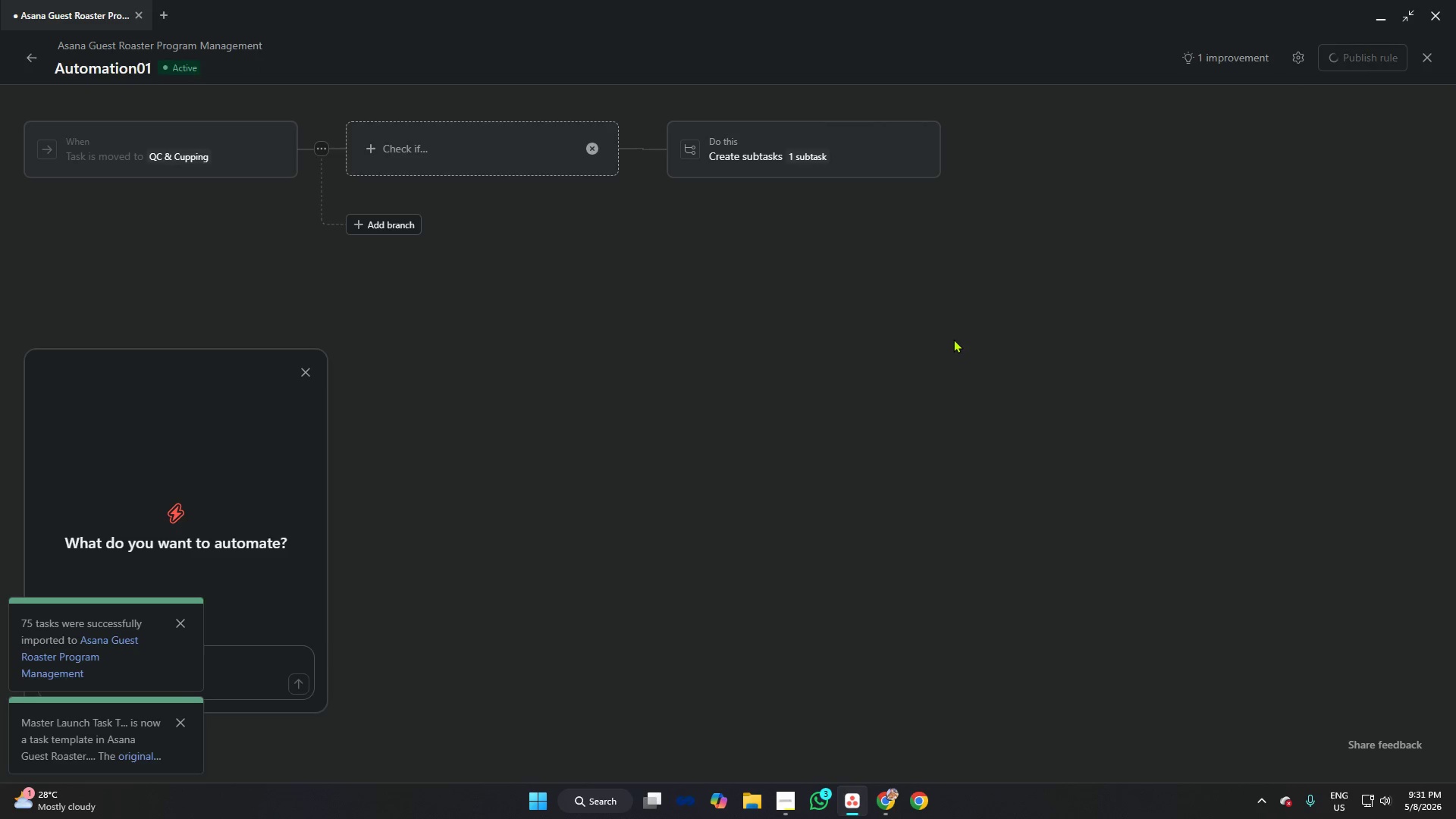 
key(Alt+AltLeft)
 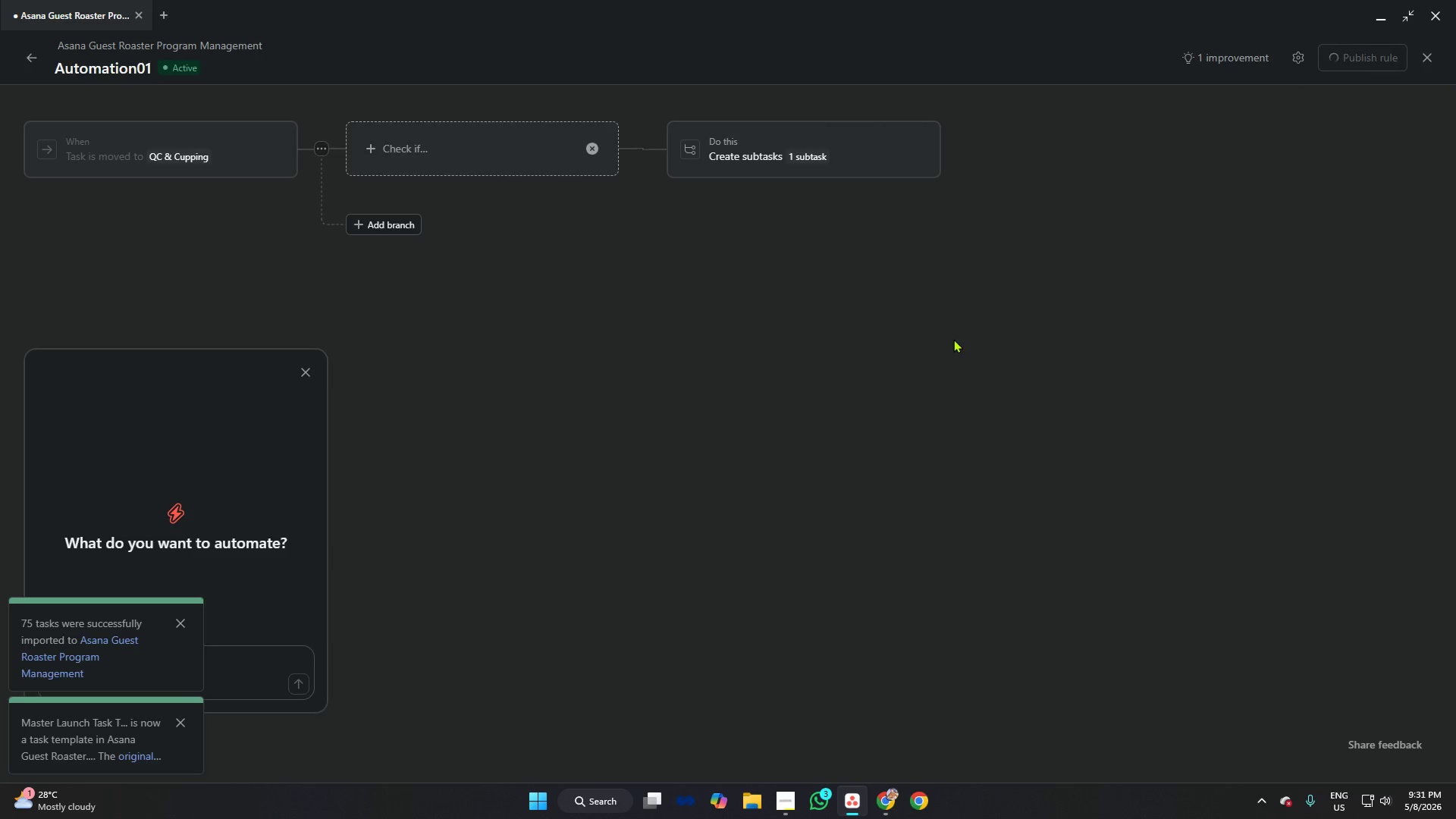 
key(Alt+Tab)